 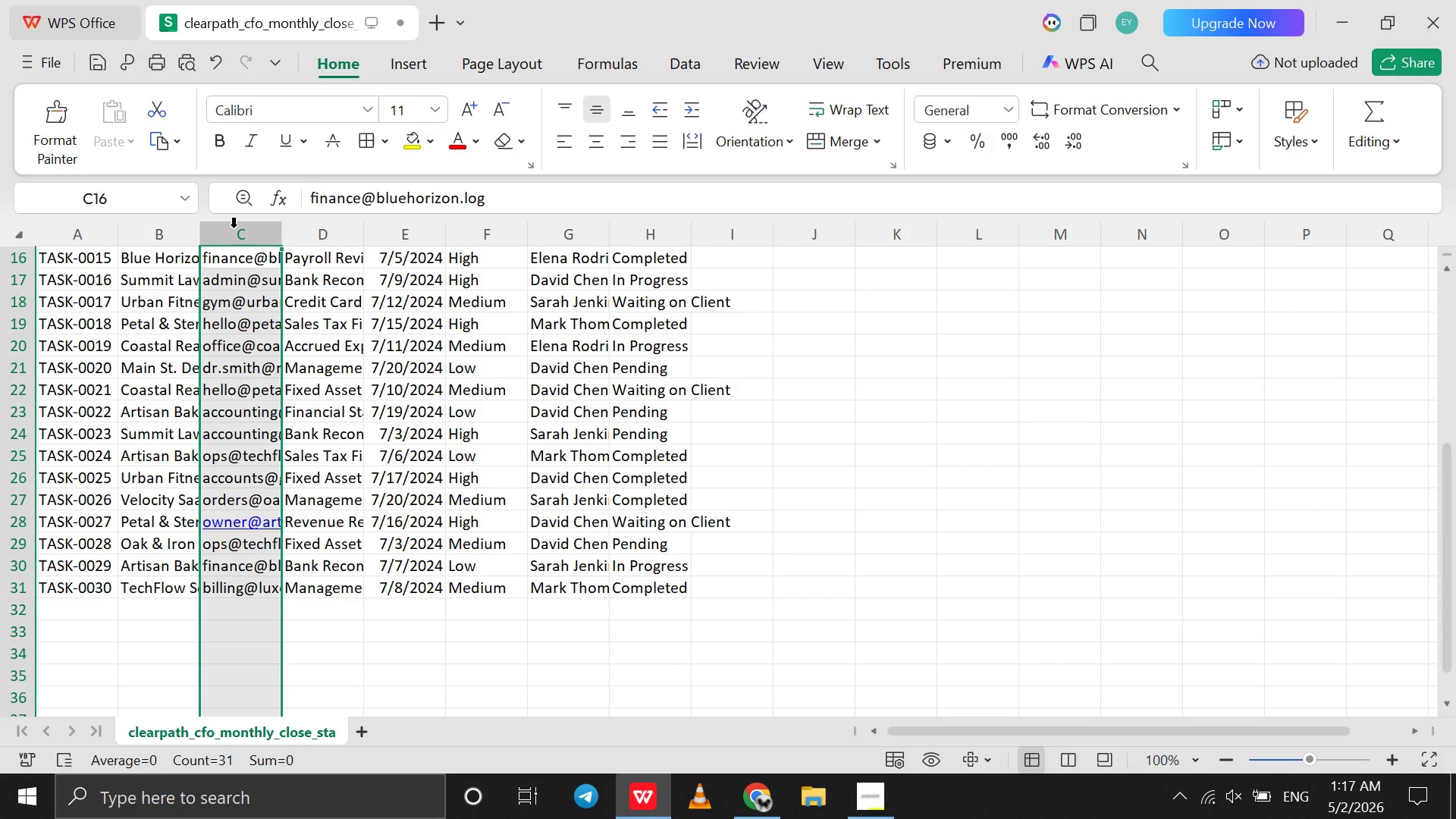 
key(Delete)
 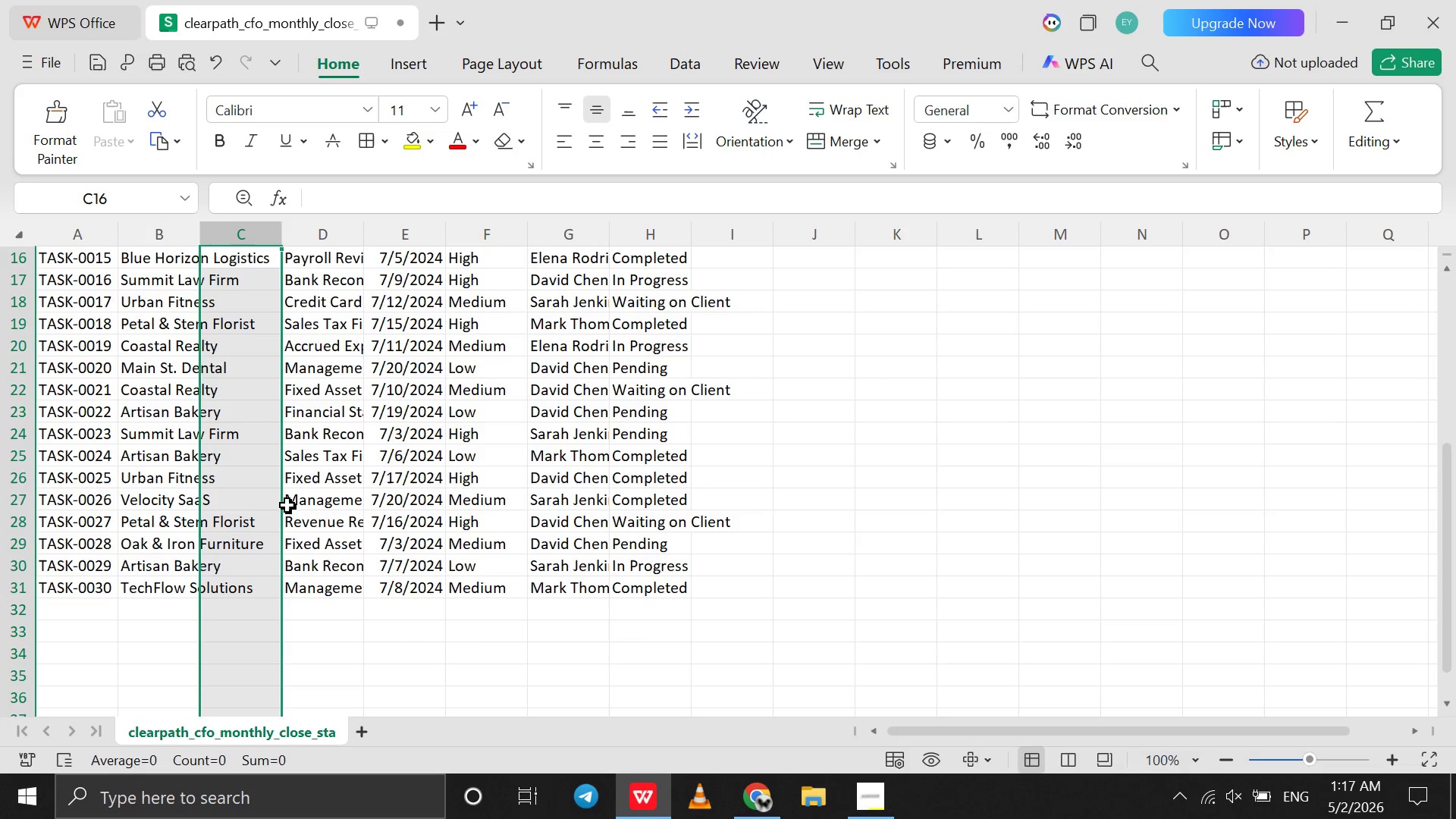 
left_click([335, 623])
 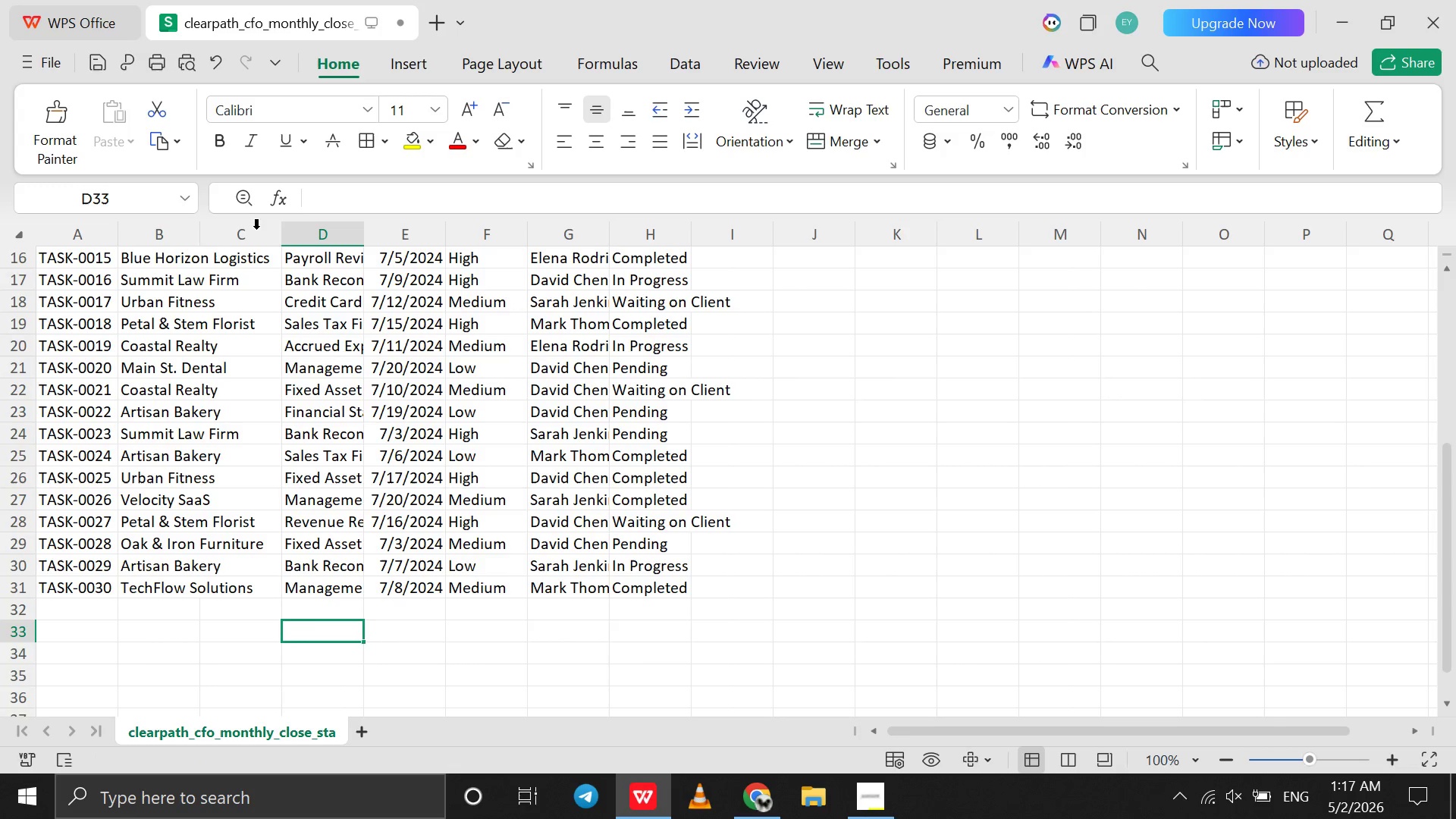 
left_click([260, 225])
 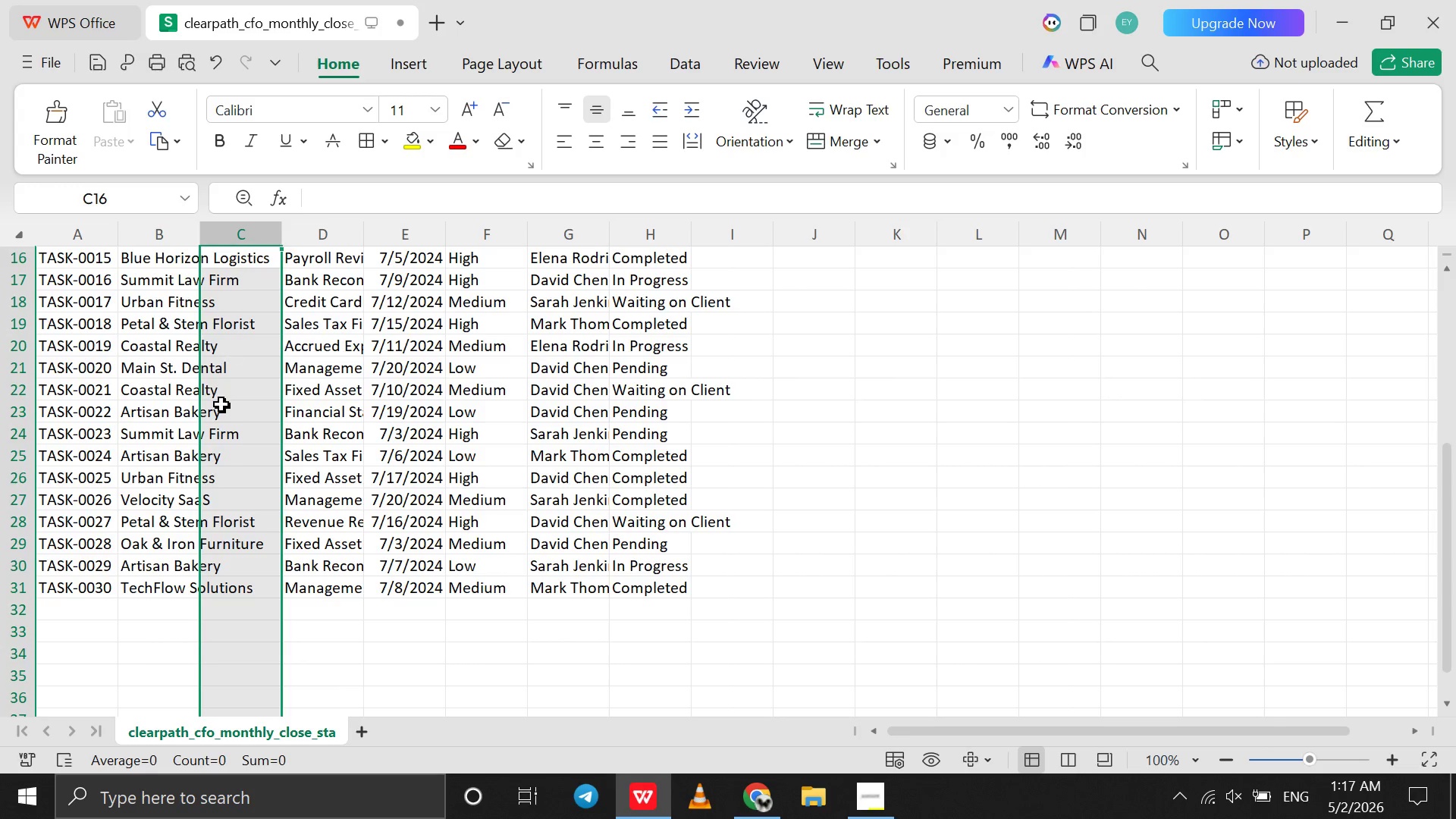 
double_click([221, 404])
 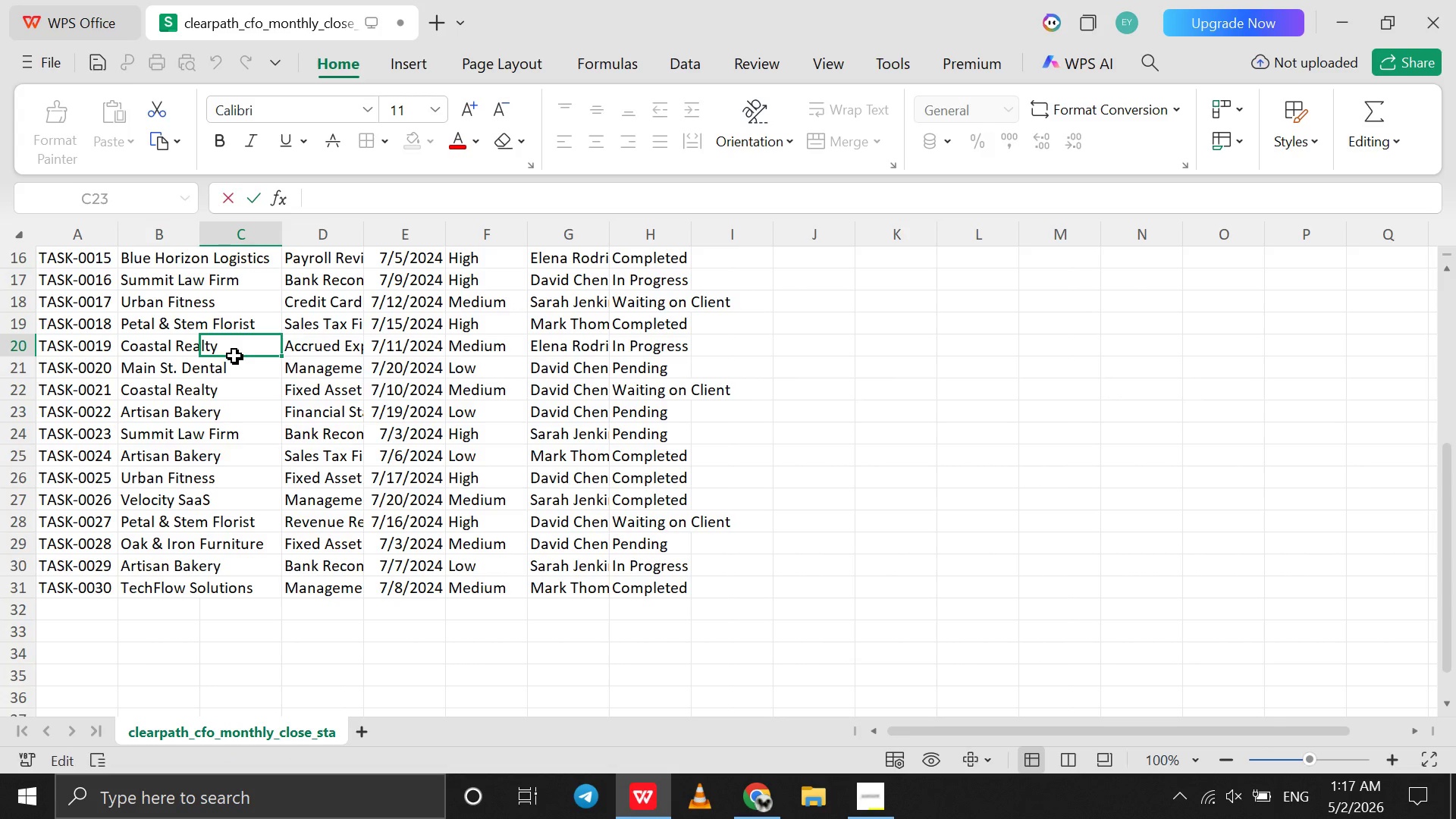 
double_click([234, 356])
 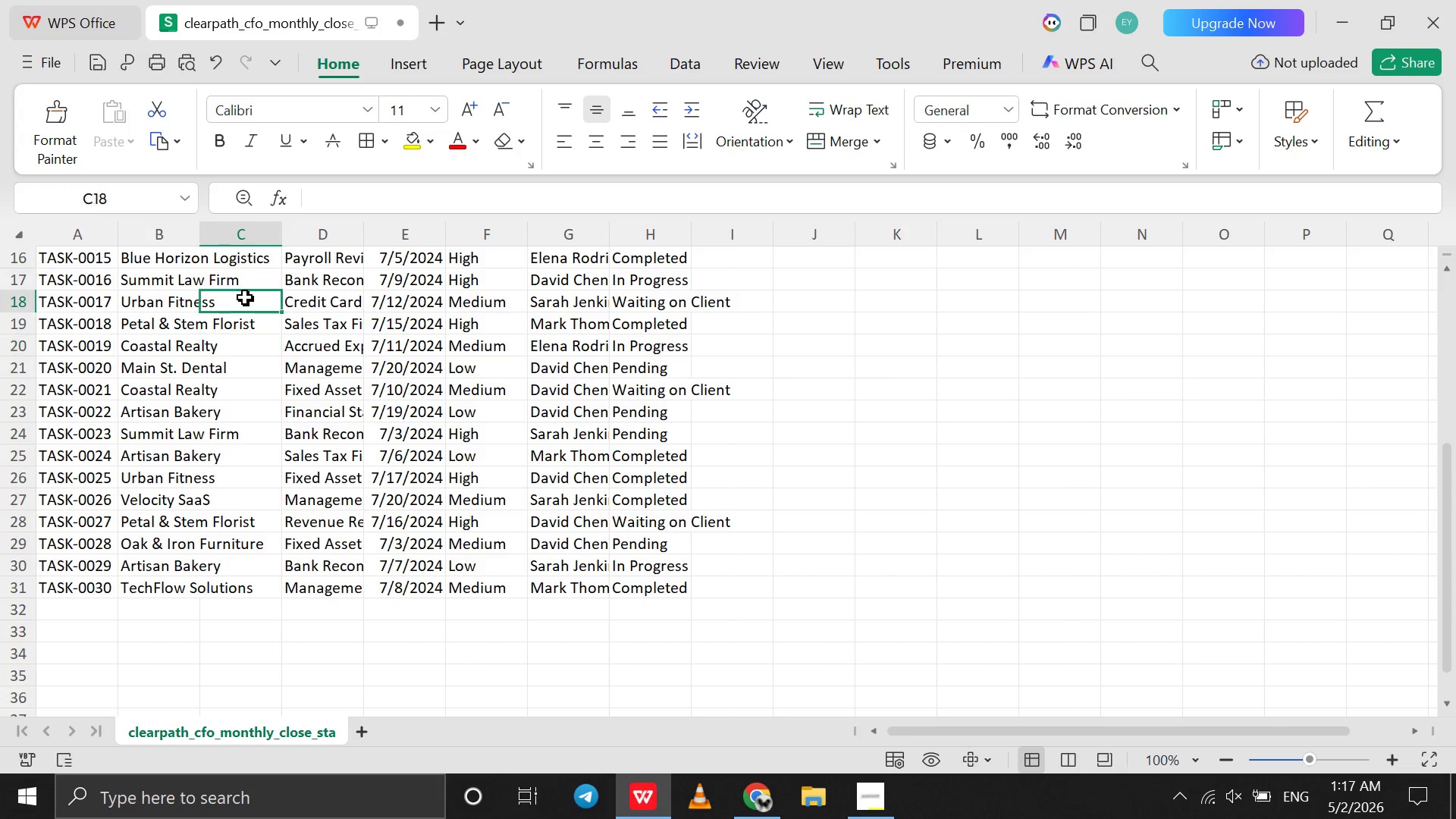 
double_click([245, 297])
 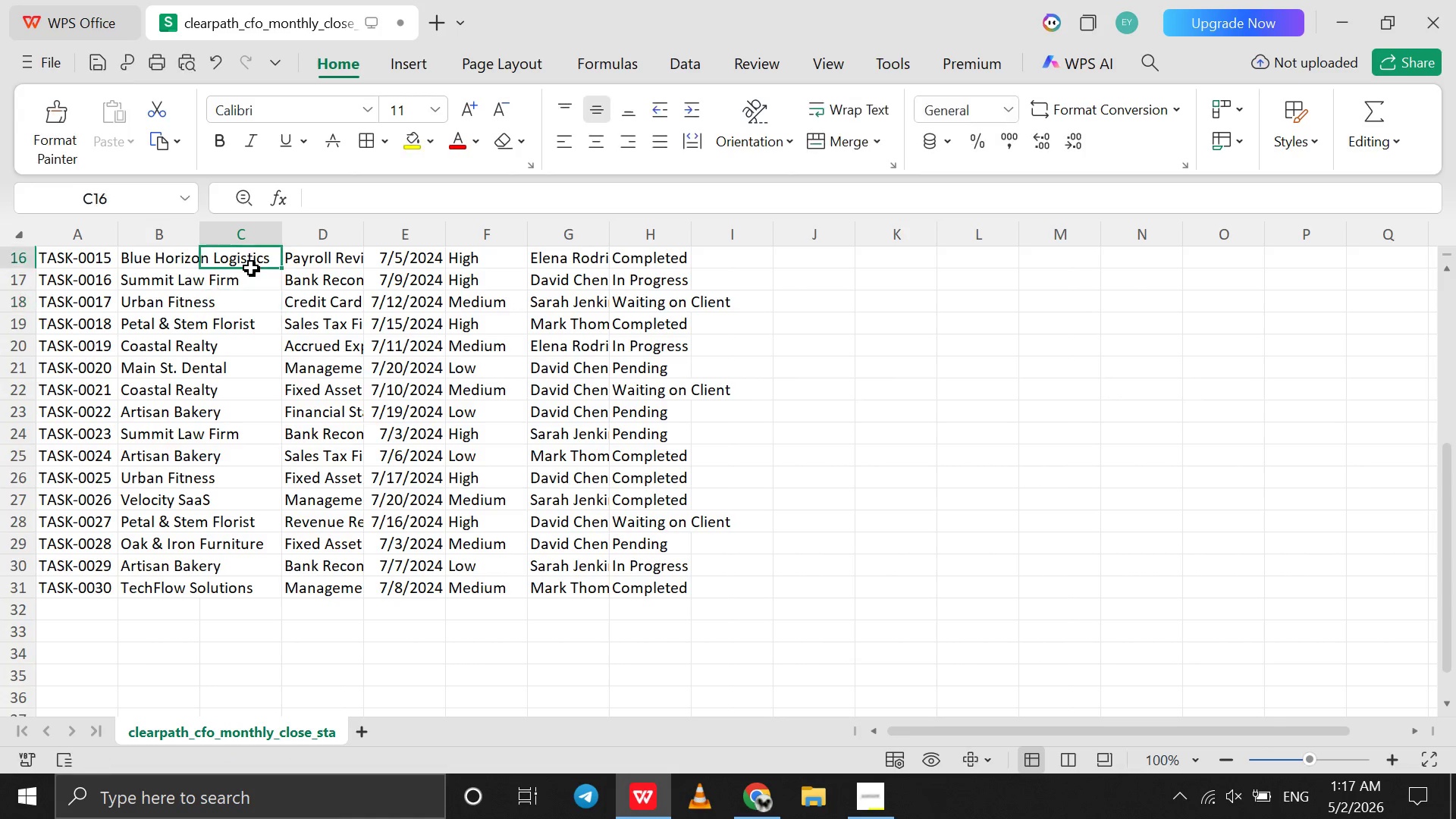 
double_click([251, 268])
 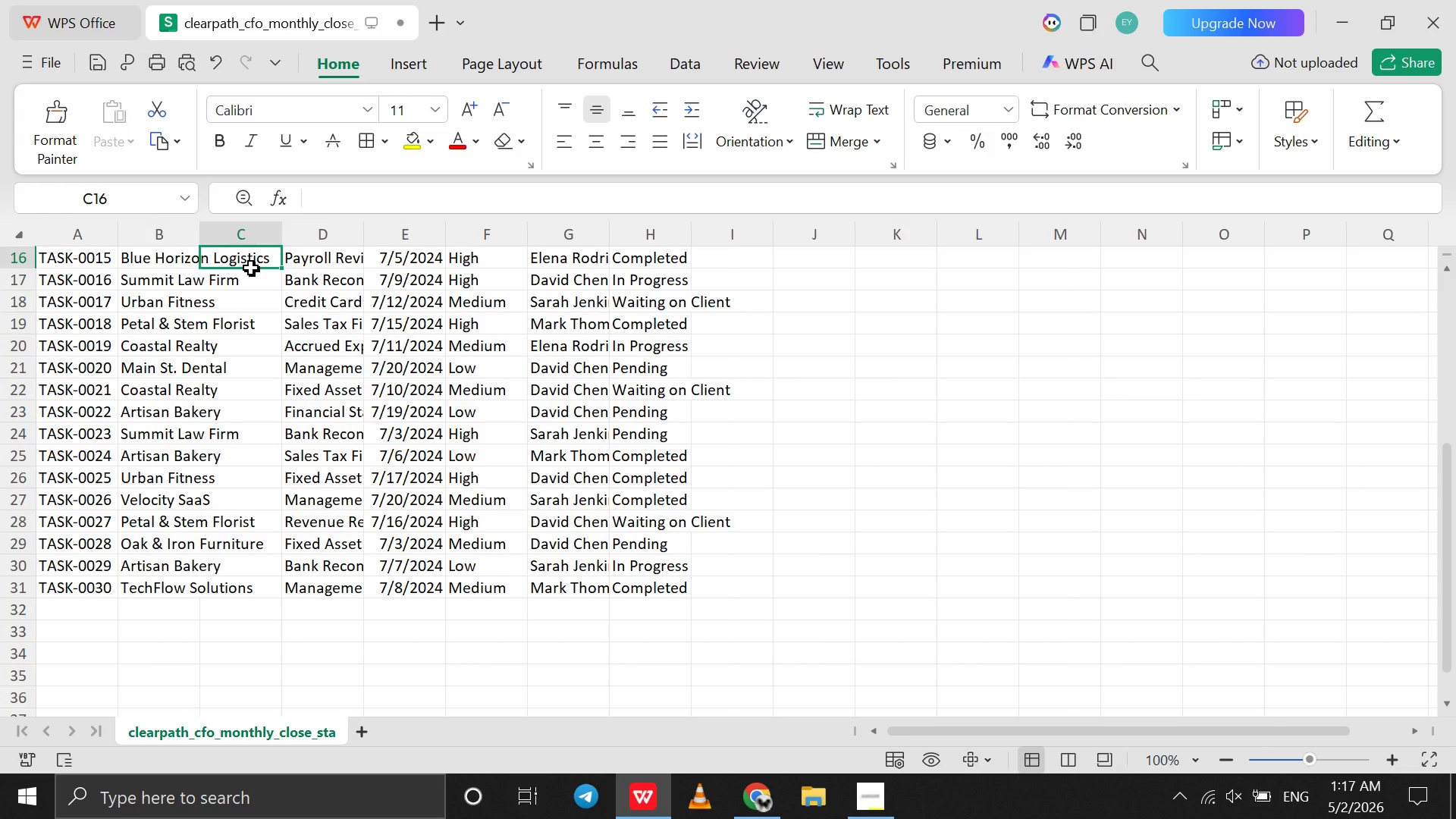 
key(Control+Z)
 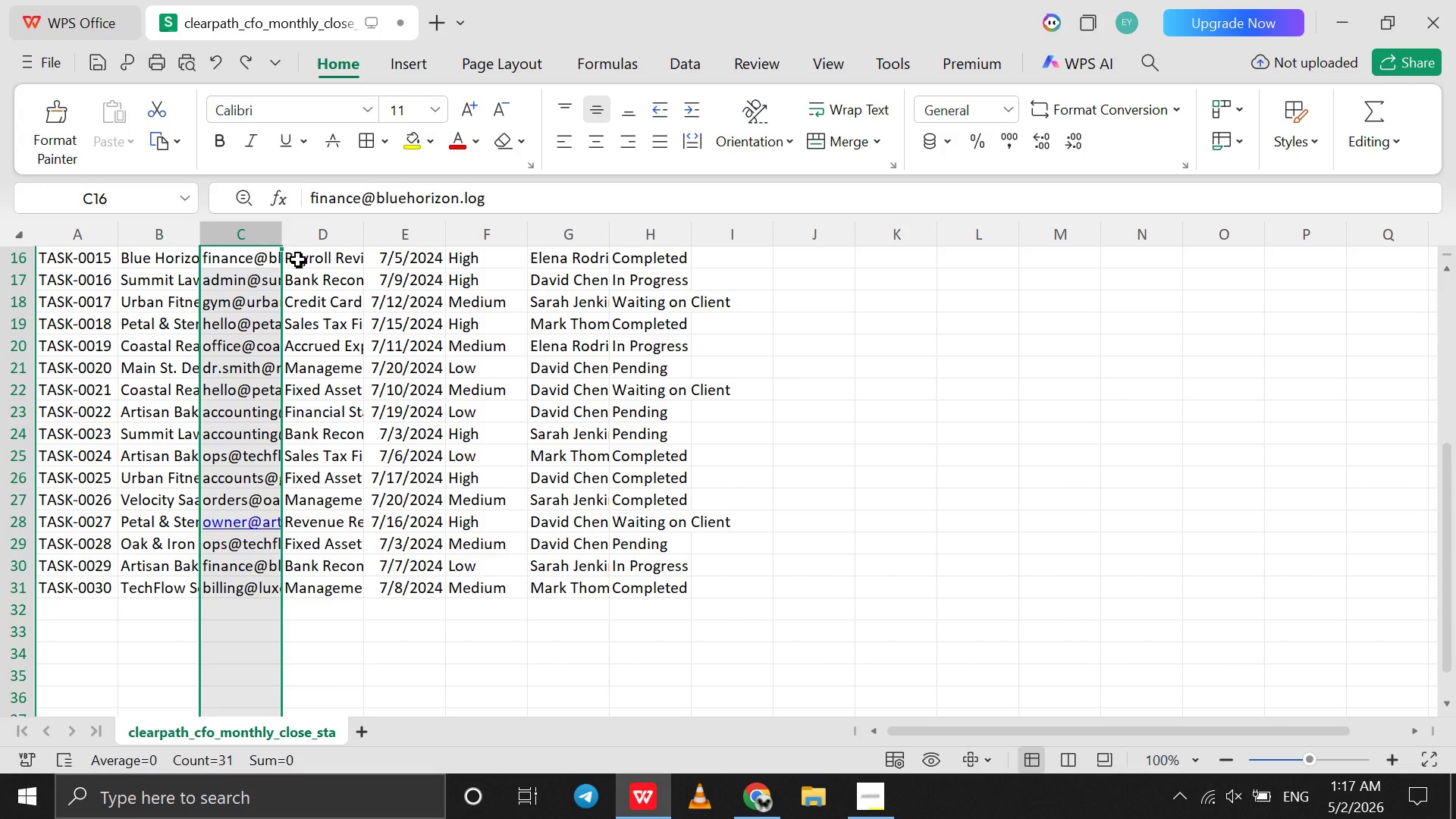 
left_click([302, 260])
 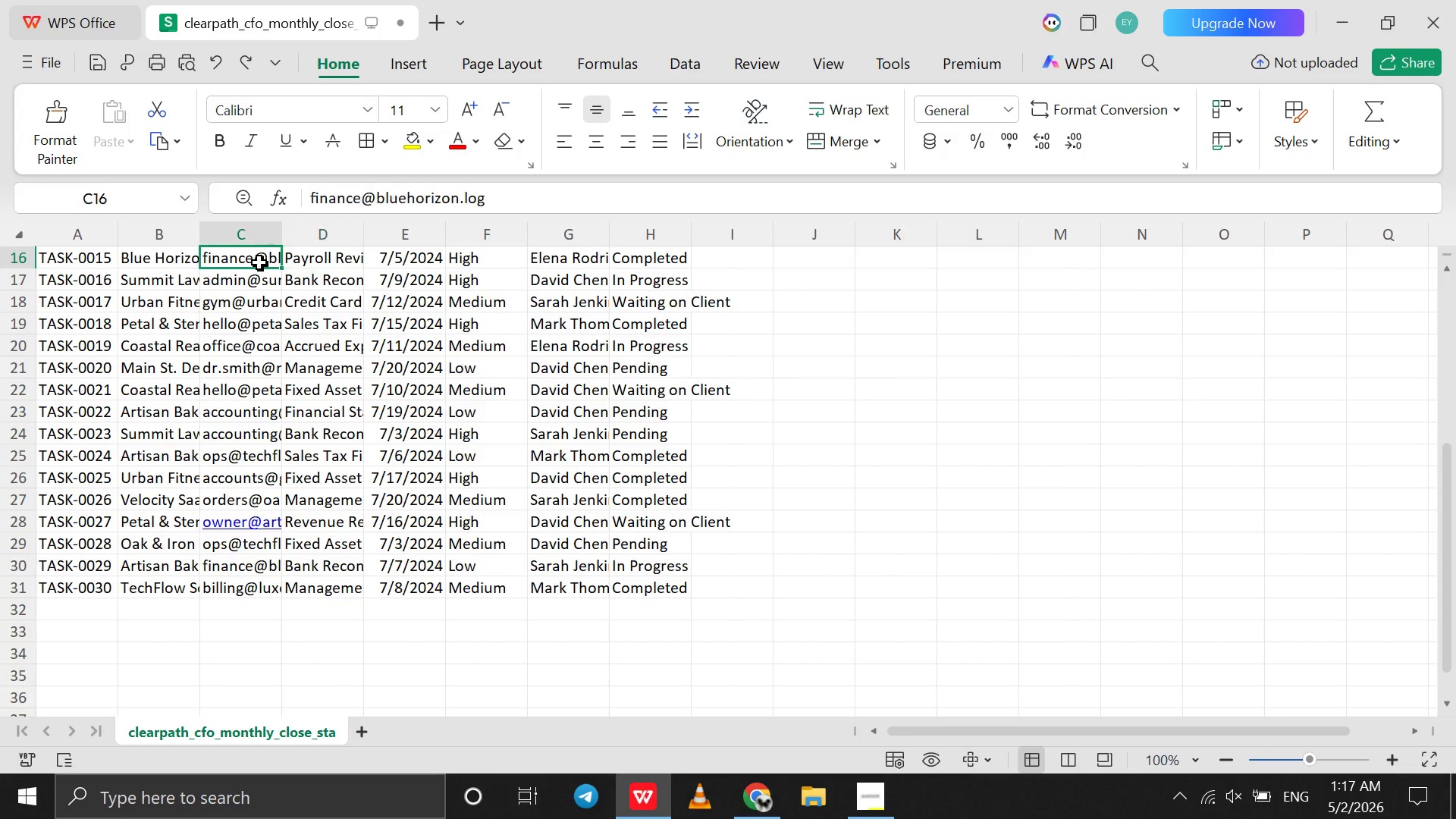 
double_click([259, 262])
 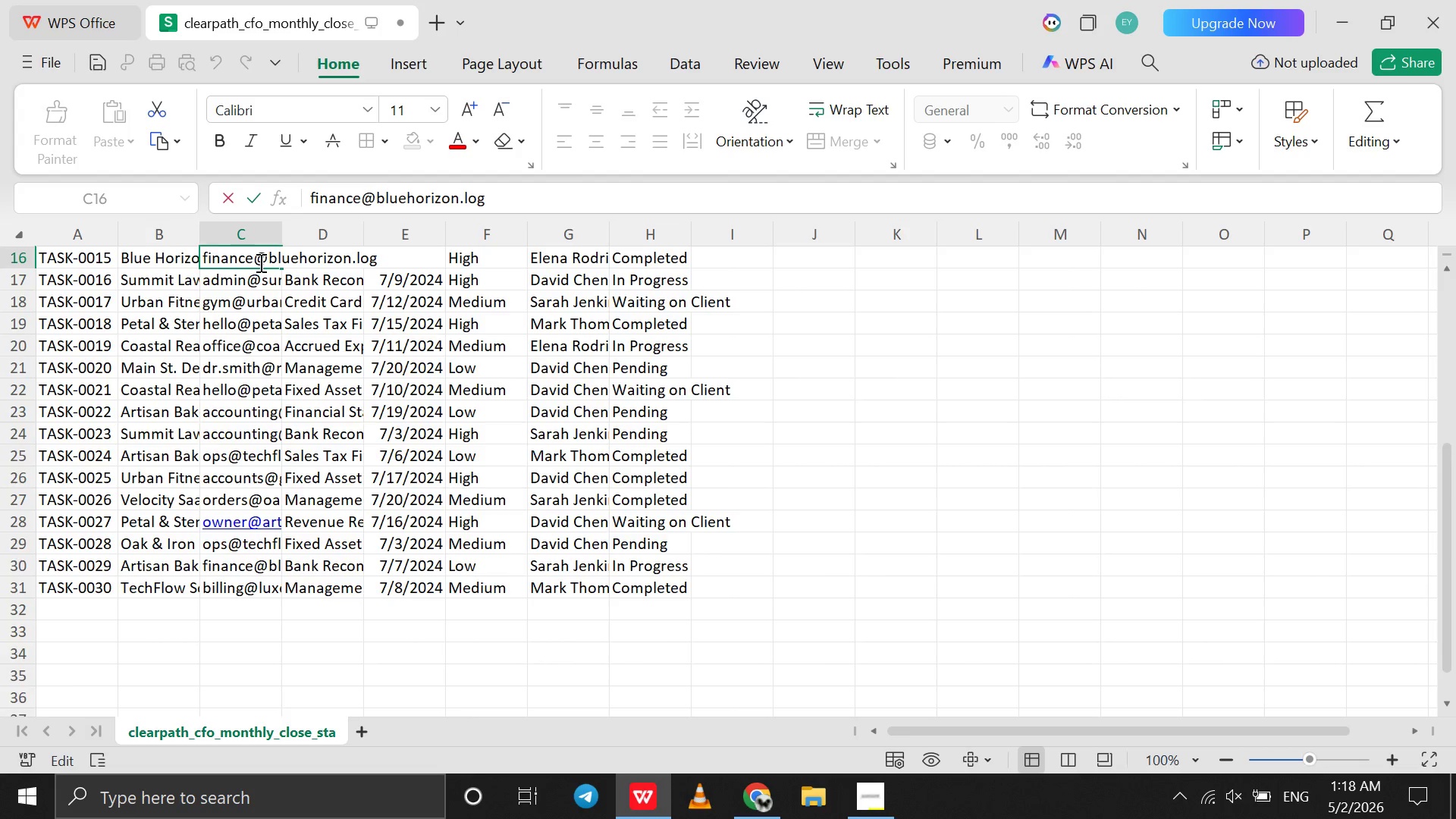 
scroll: coordinate [259, 262], scroll_direction: up, amount: 62.0
 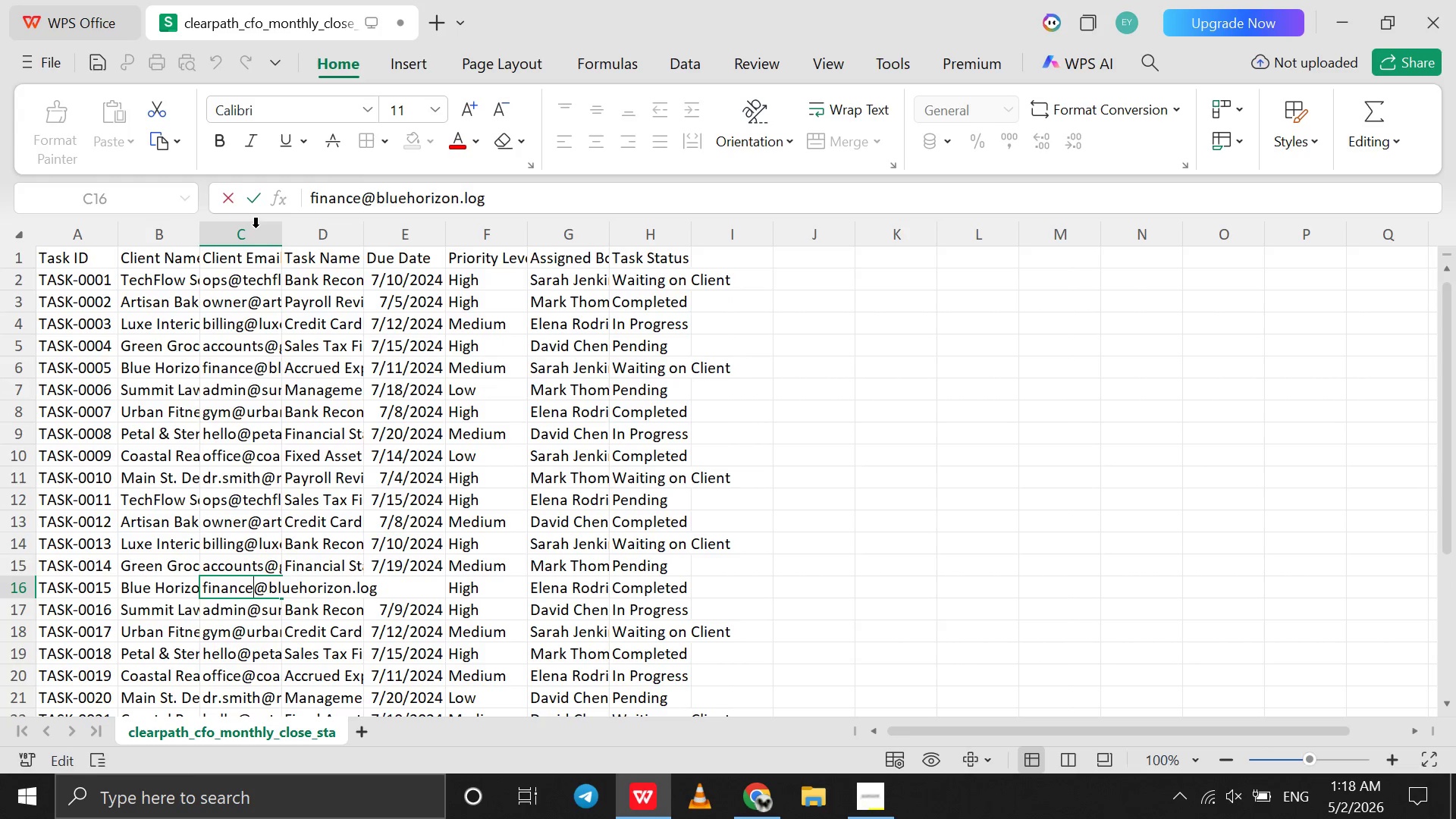 
left_click([256, 228])
 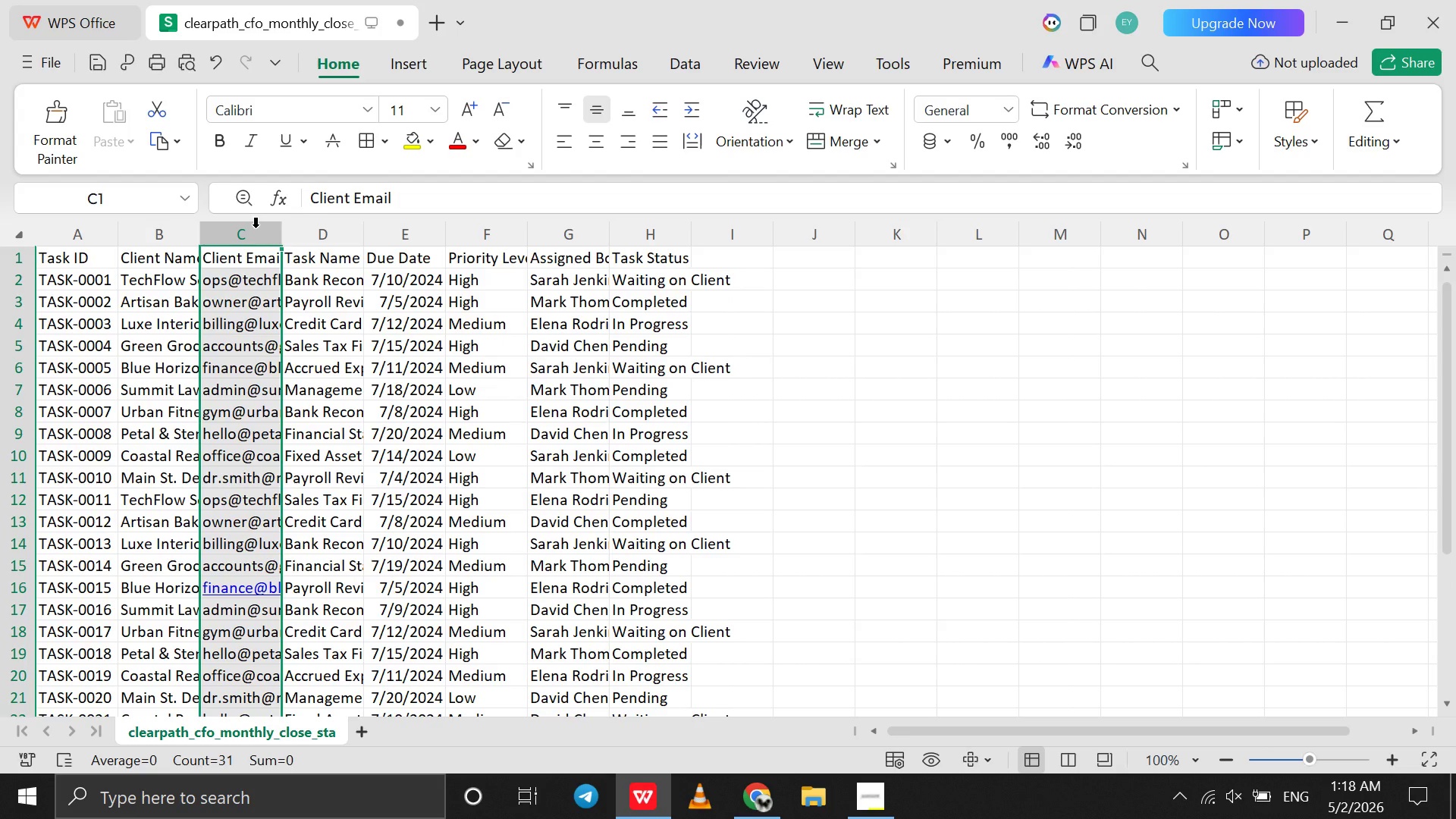 
key(Delete)
 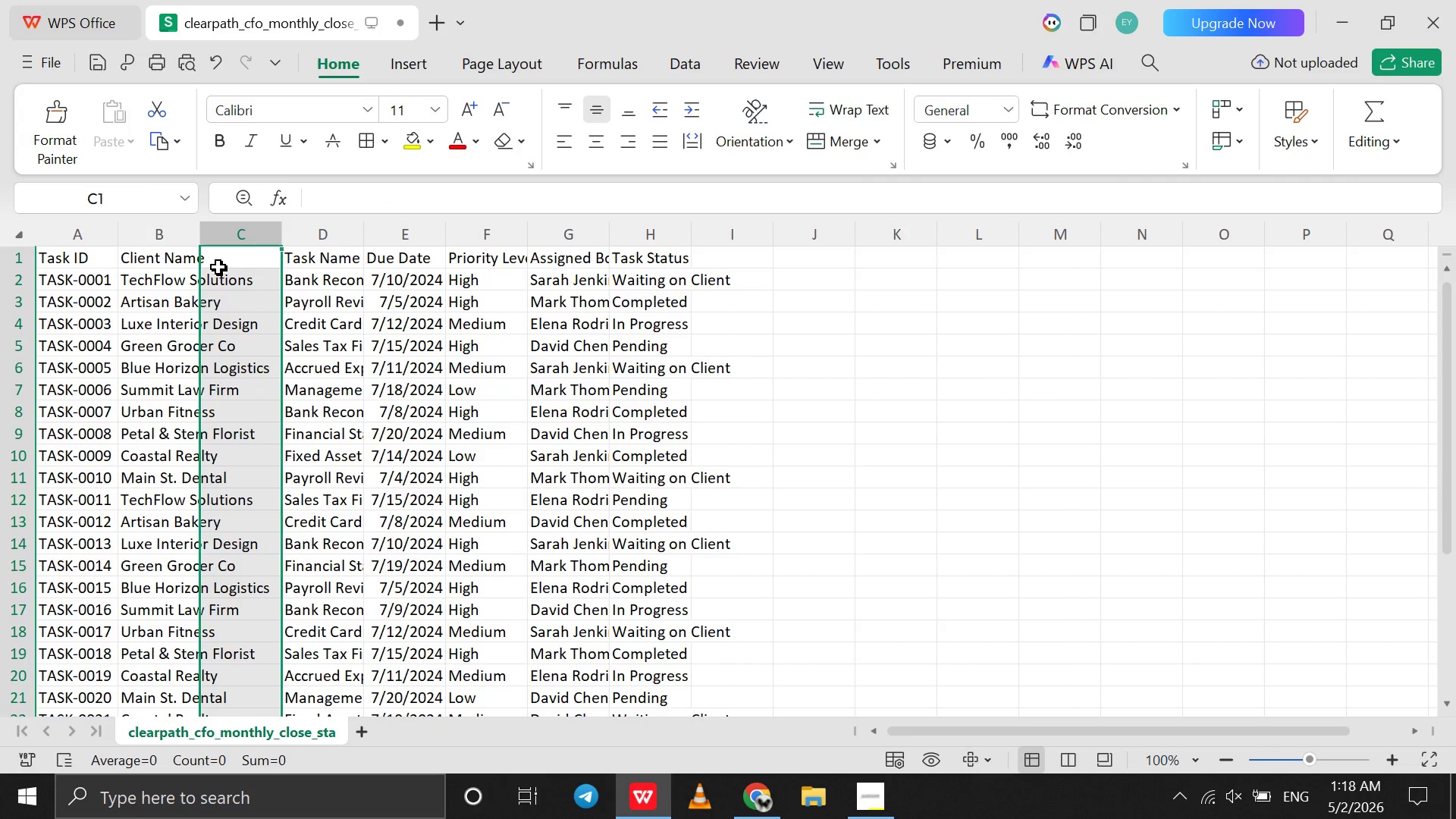 
left_click([238, 302])
 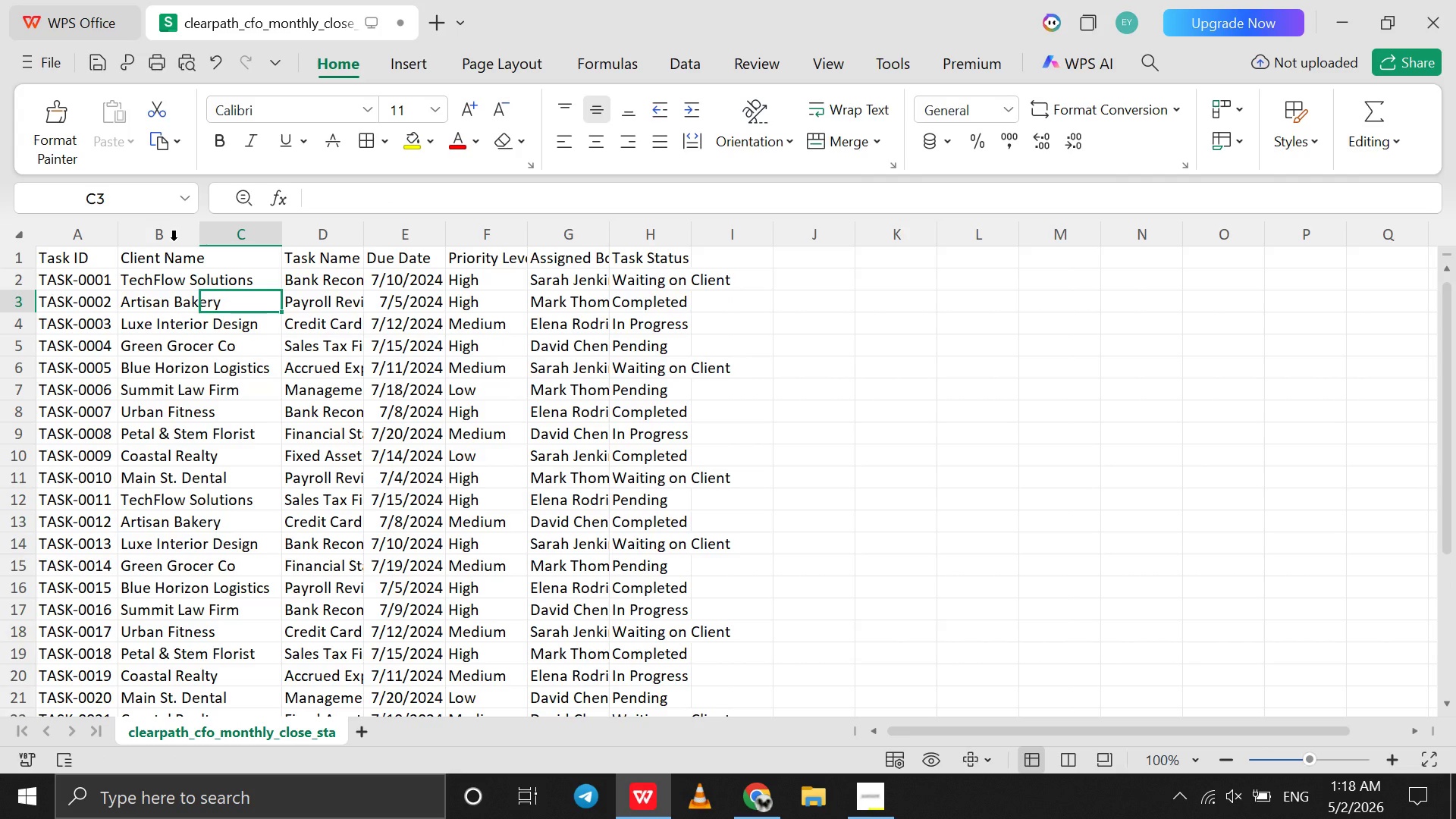 
left_click([174, 241])
 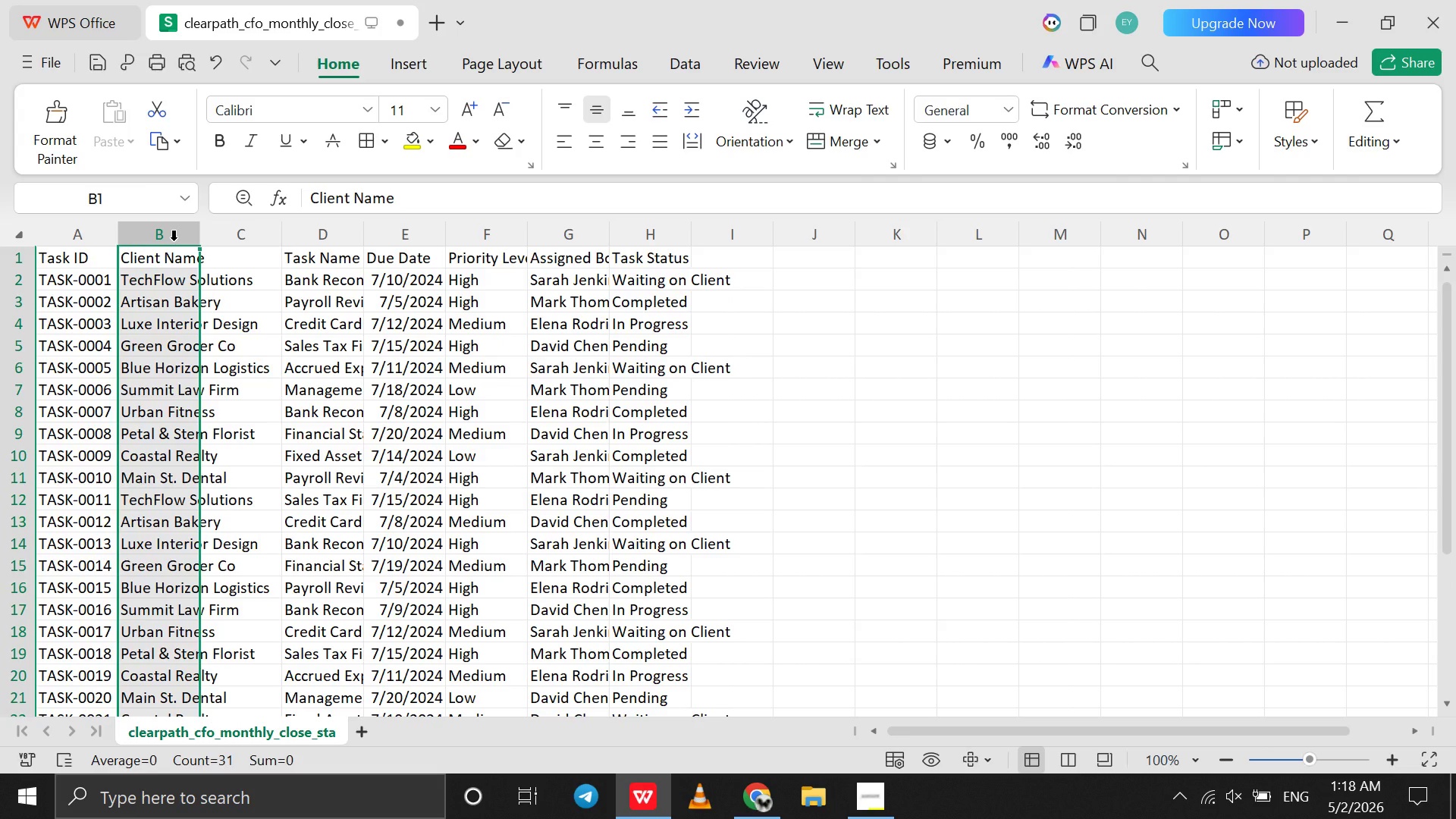 
wait(9.28)
 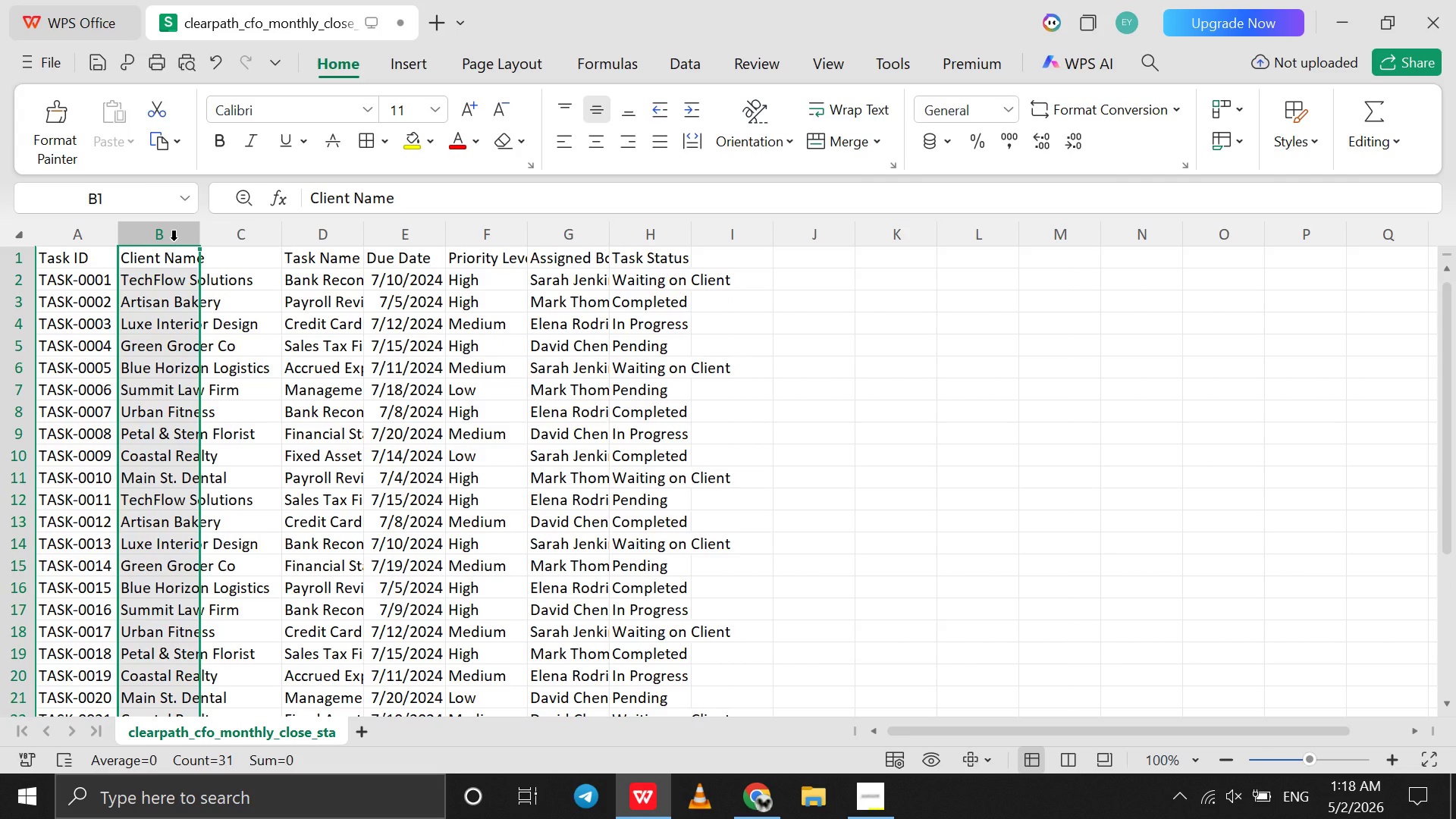 
double_click([422, 239])
 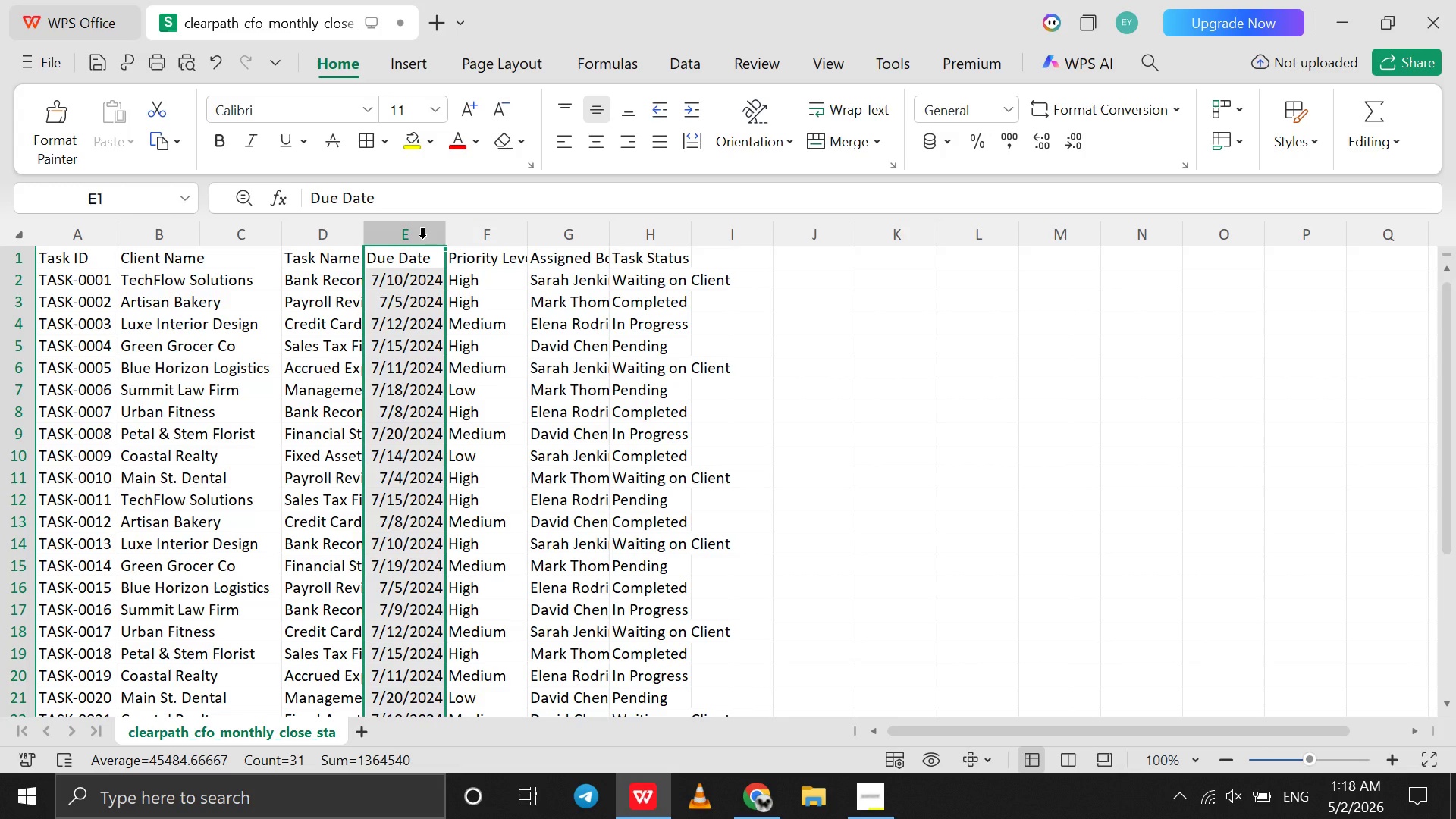 
key(Delete)
 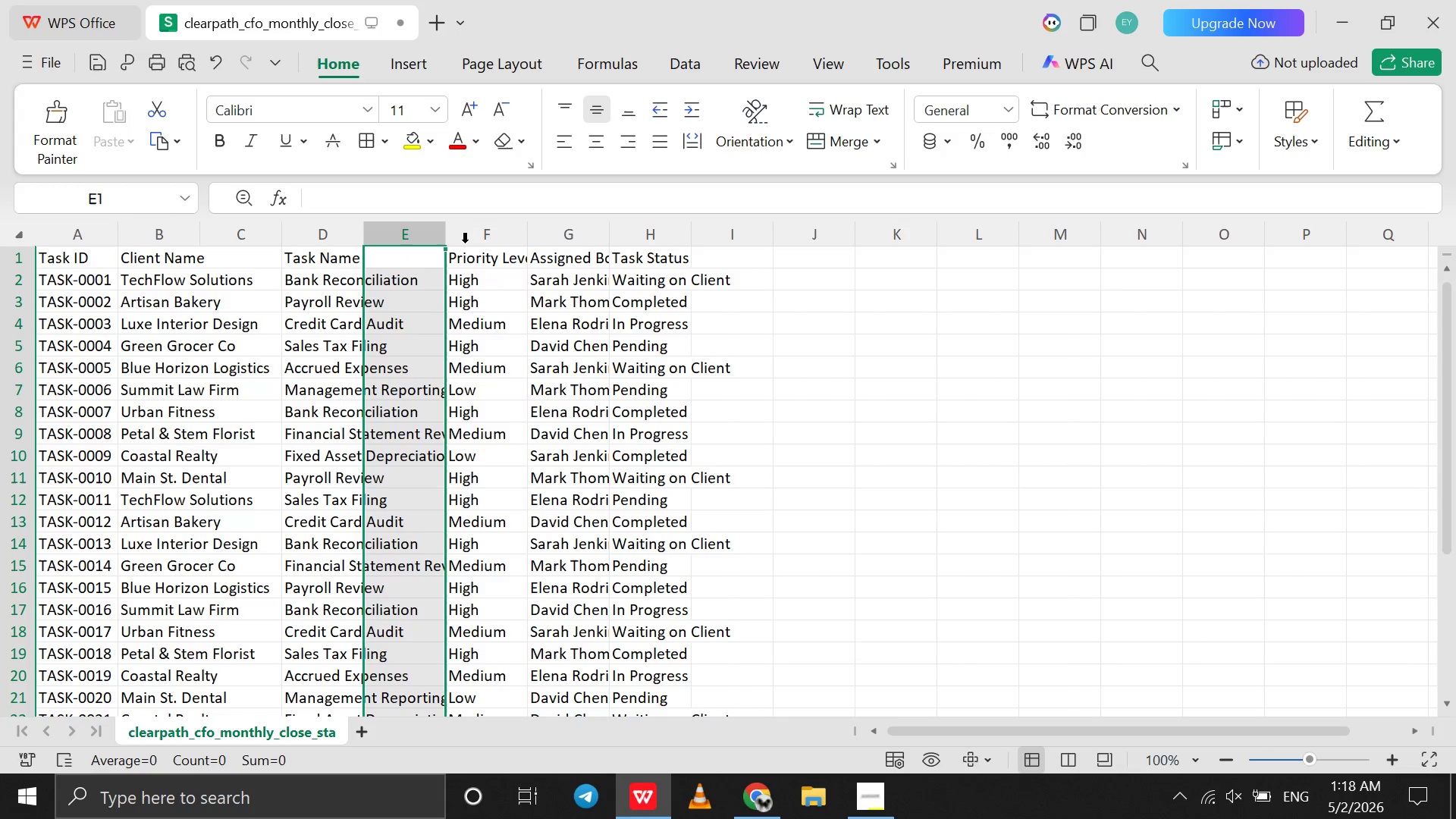 
left_click([471, 243])
 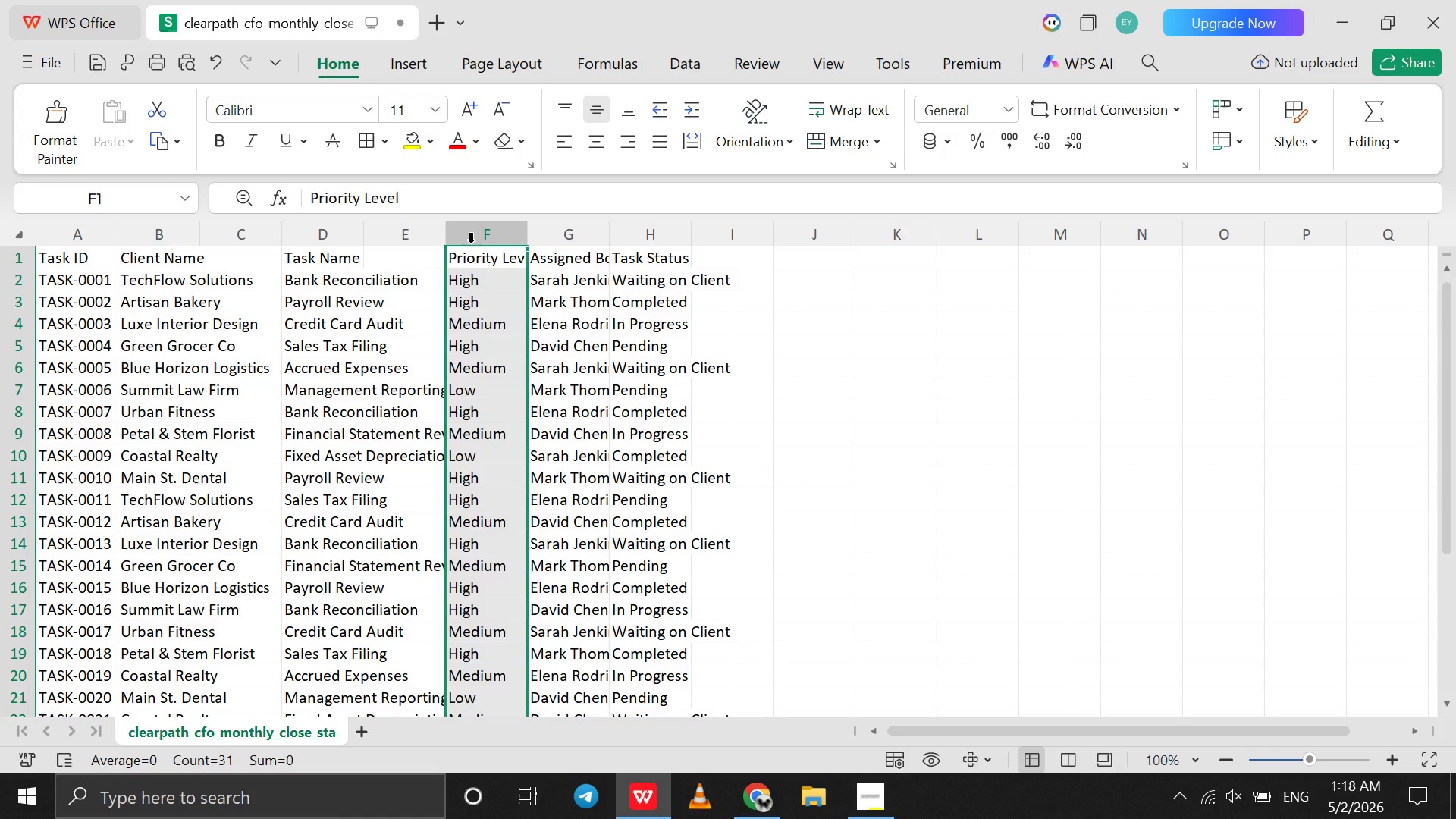 
key(Delete)
 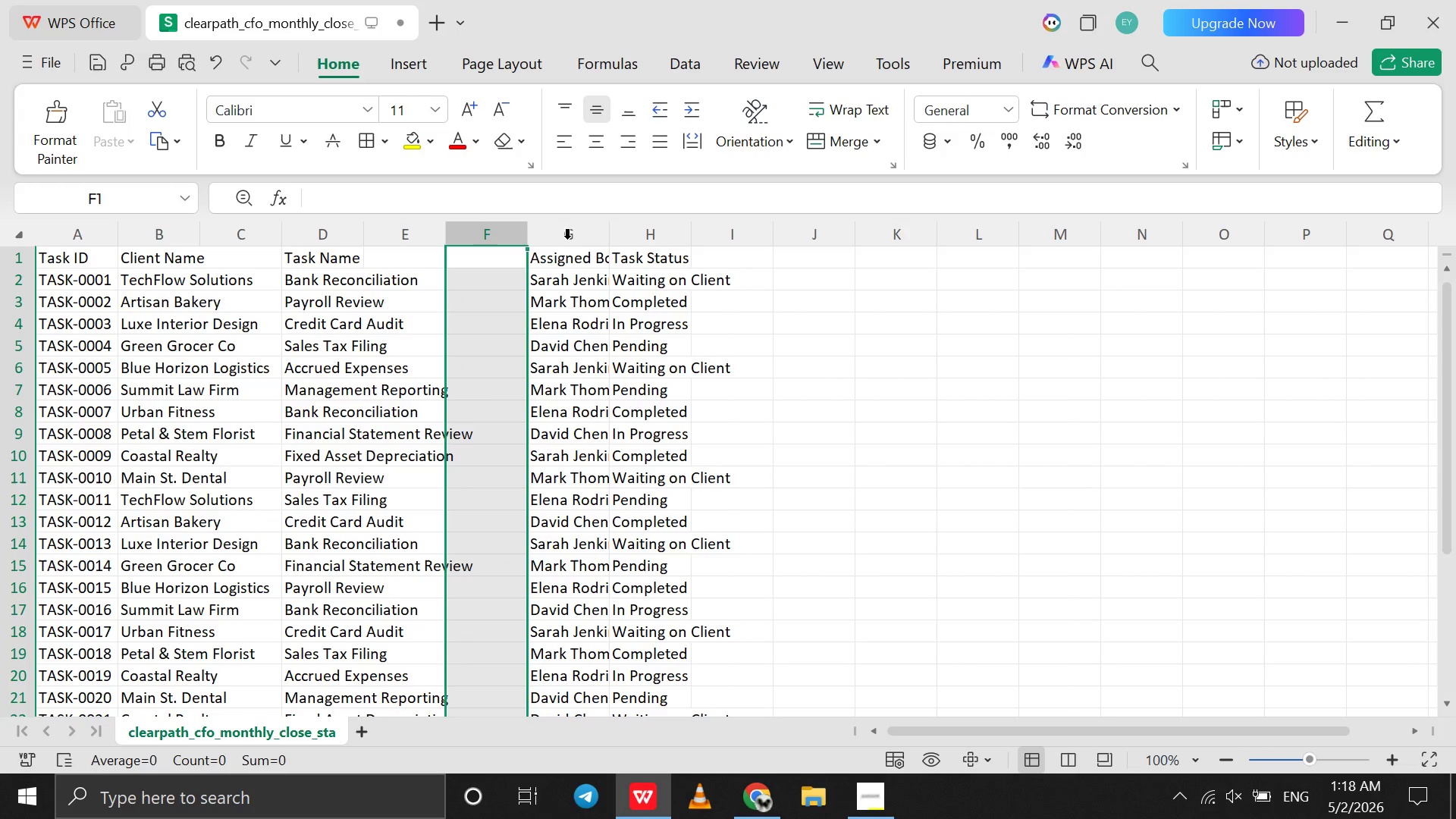 
left_click([659, 233])
 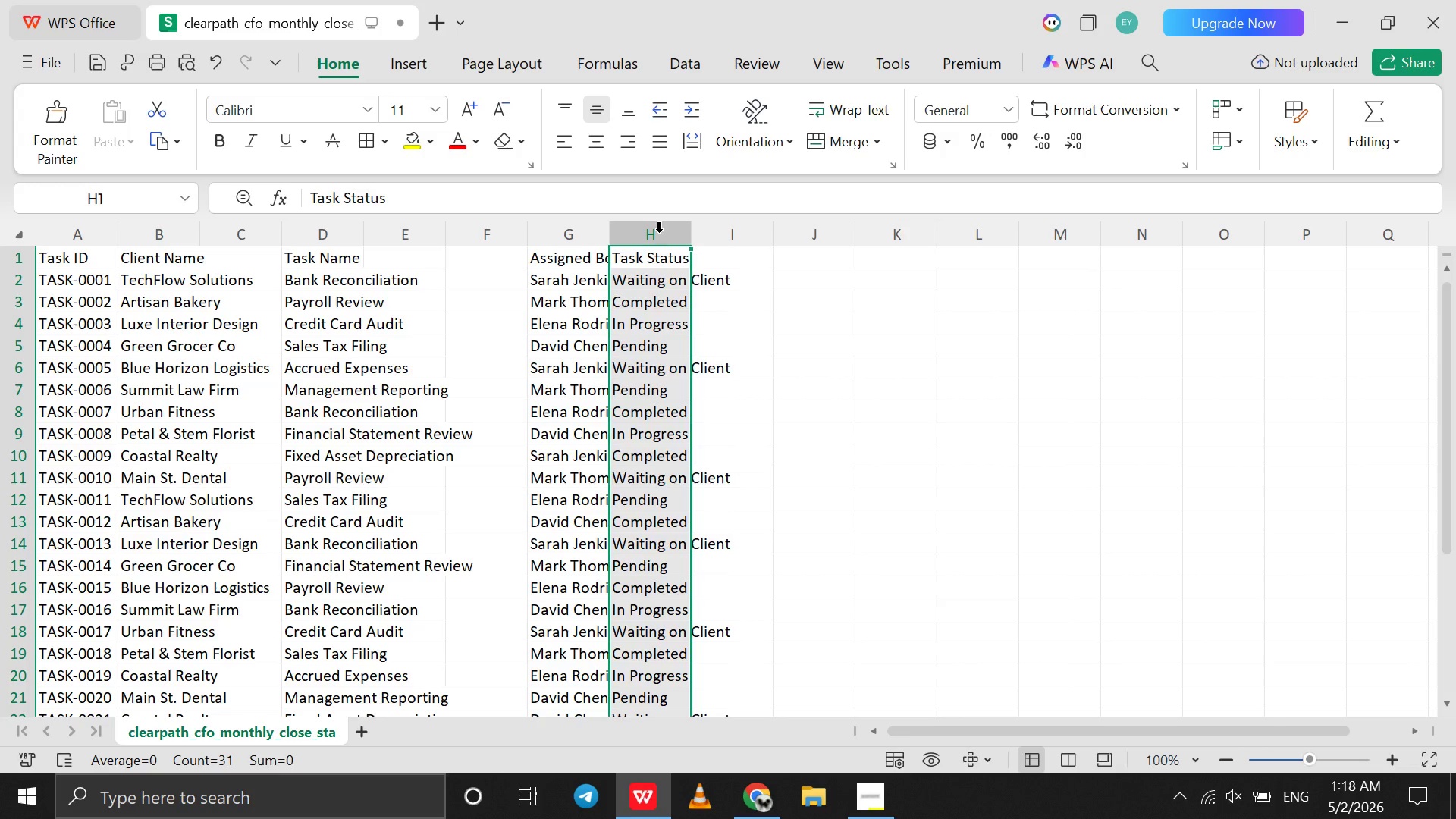 
key(Delete)
 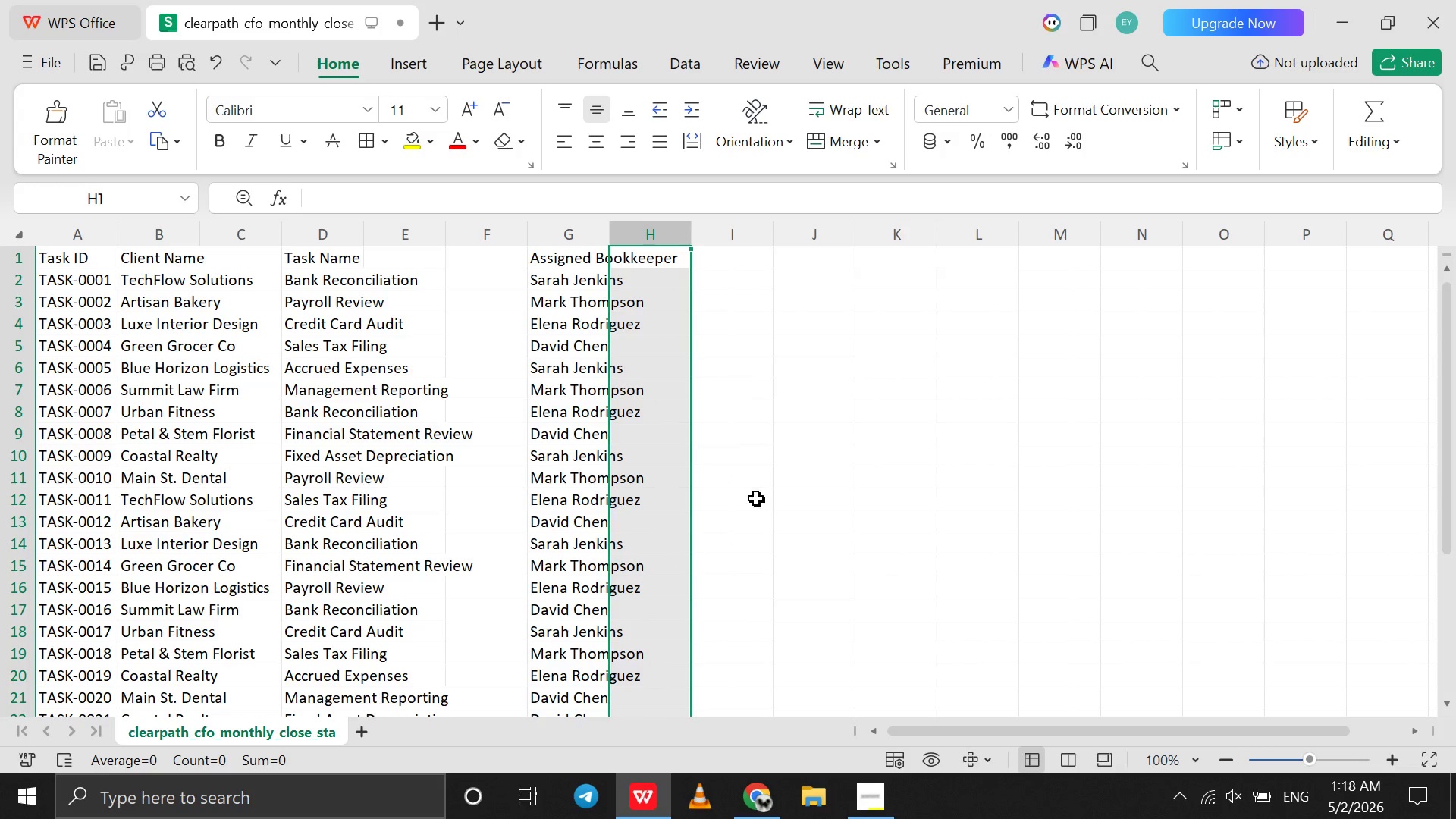 
left_click([757, 818])
 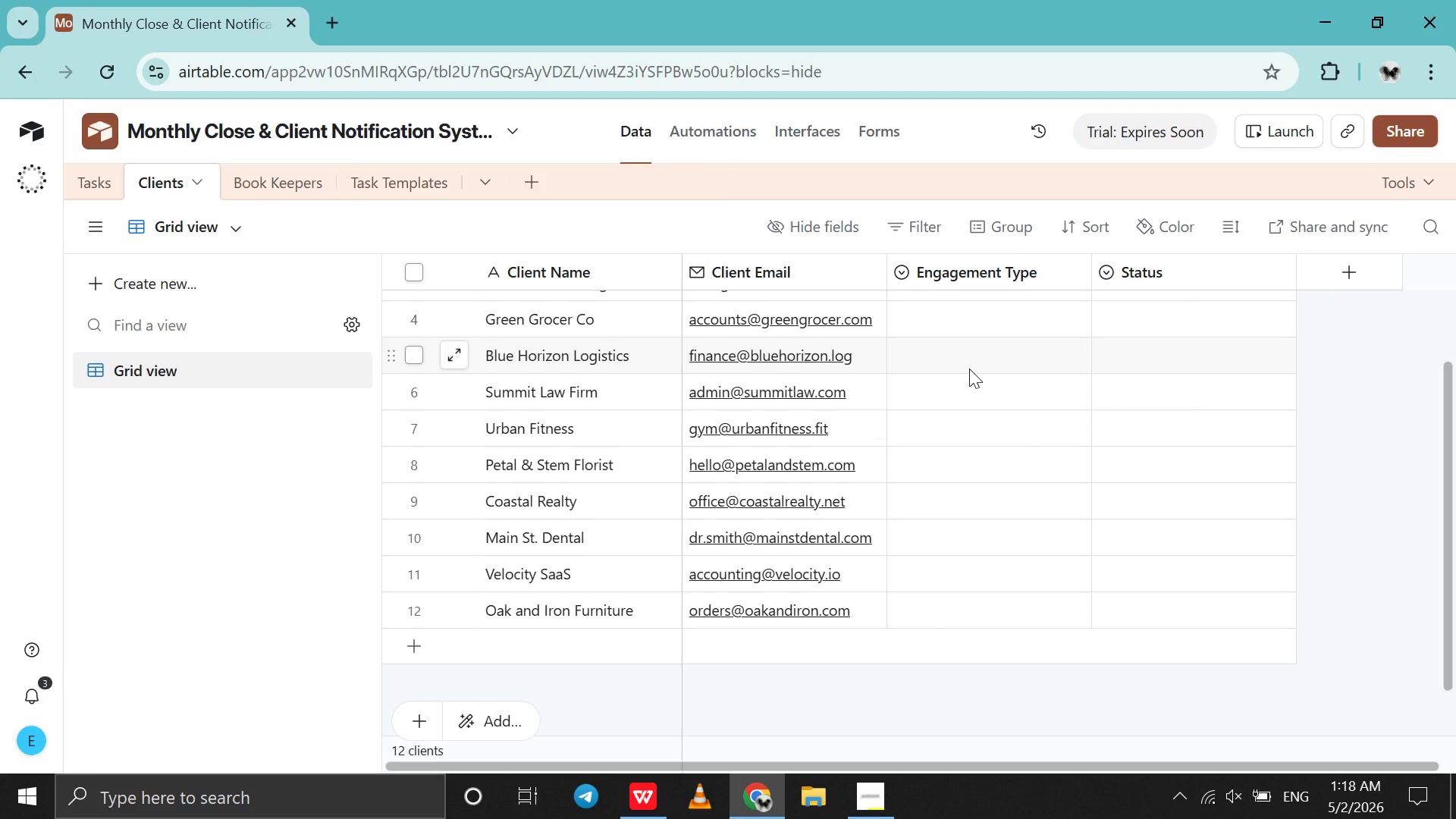 
scroll: coordinate [970, 374], scroll_direction: up, amount: 79.0
 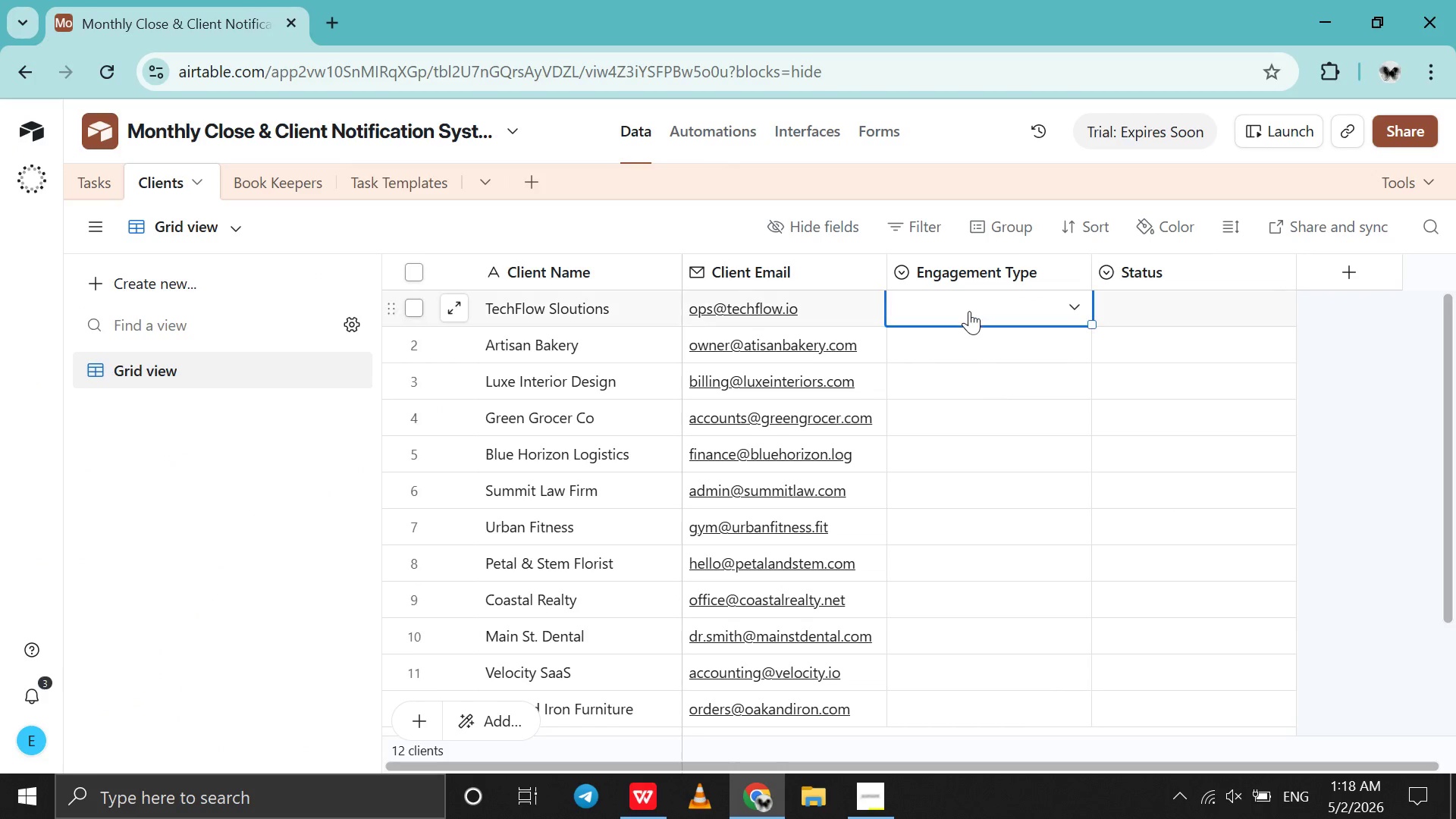 
double_click([969, 311])
 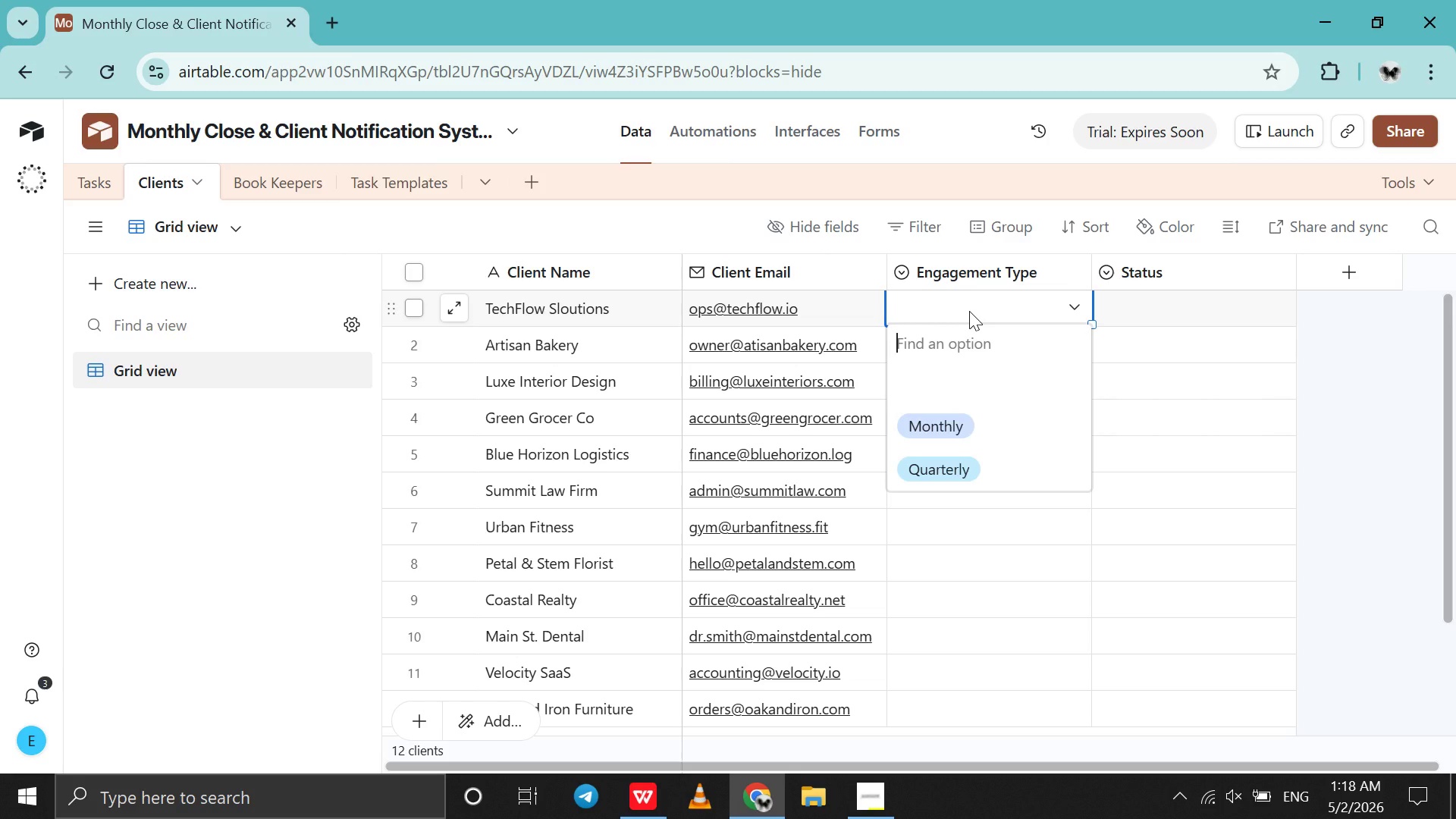 
wait(27.56)
 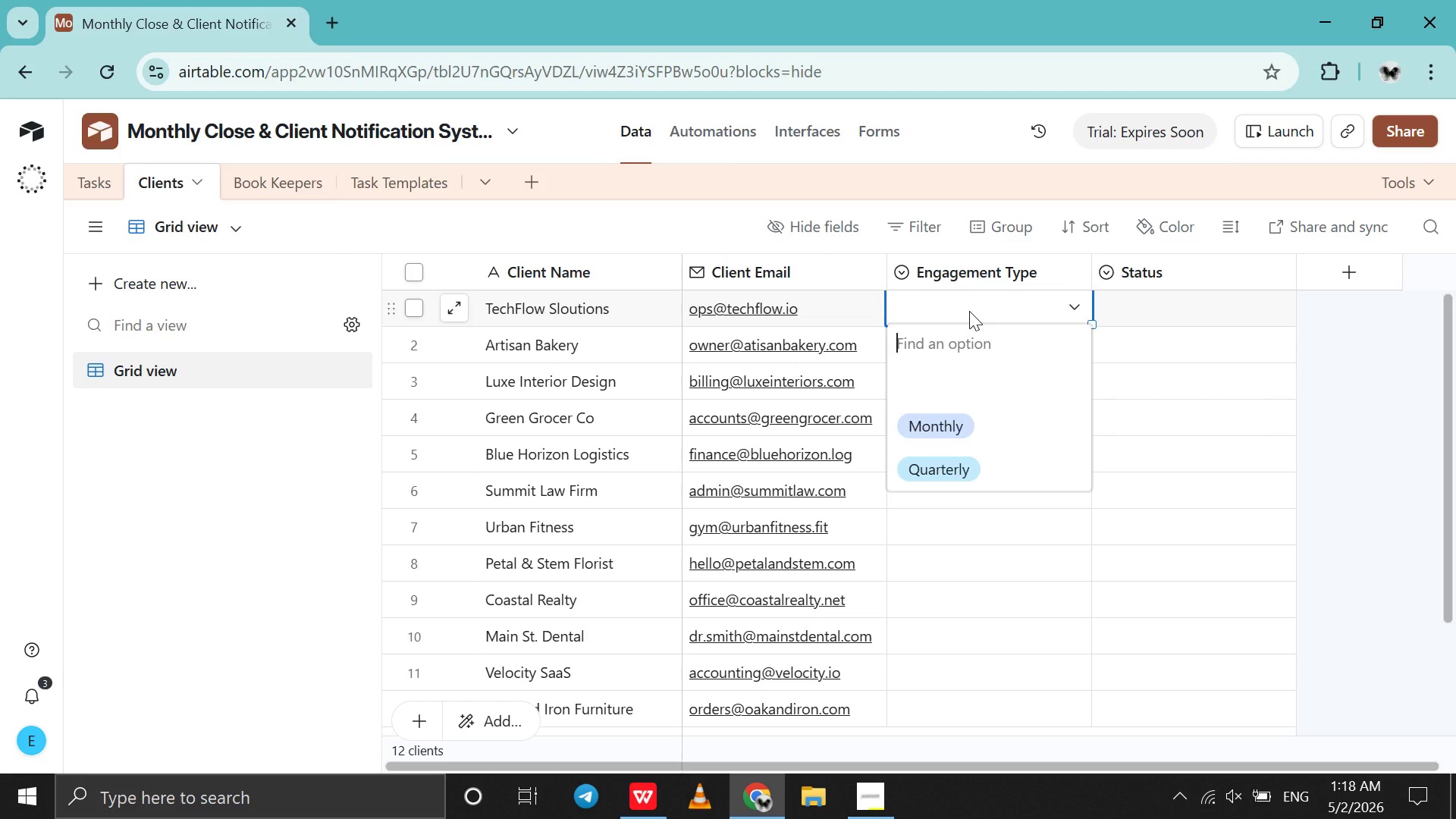 
left_click([957, 428])
 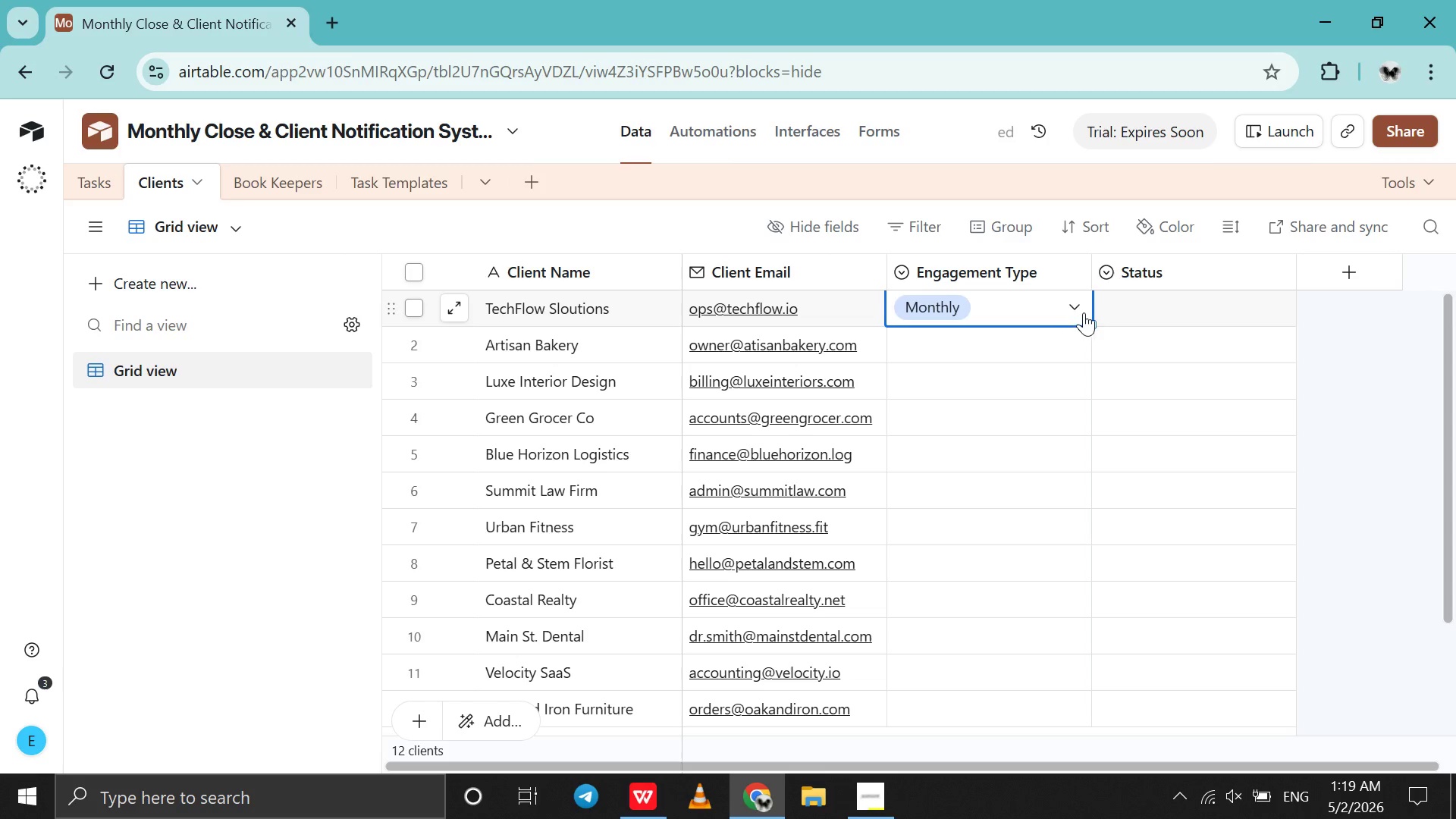 
left_click([1095, 309])
 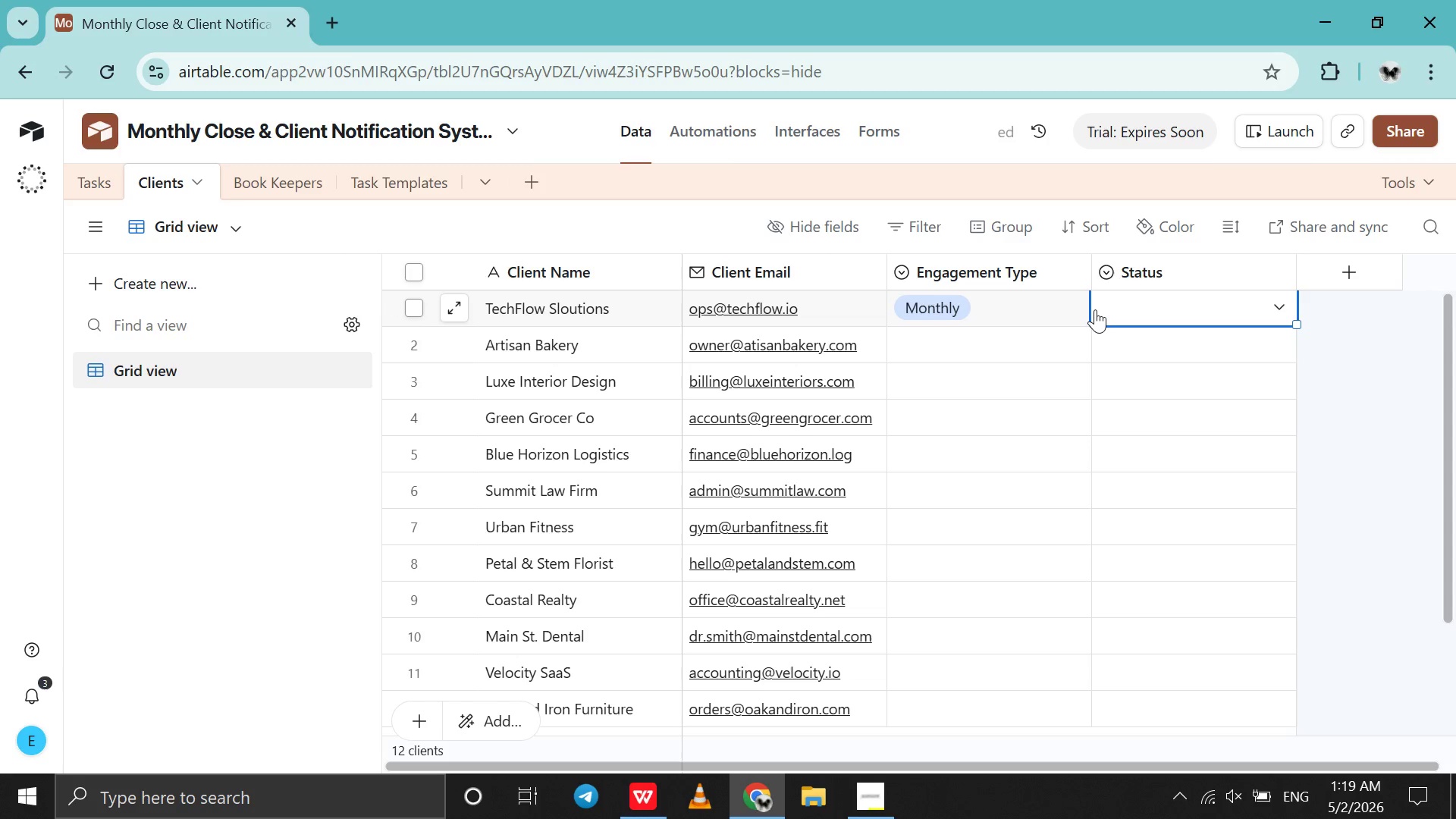 
left_click([1095, 309])
 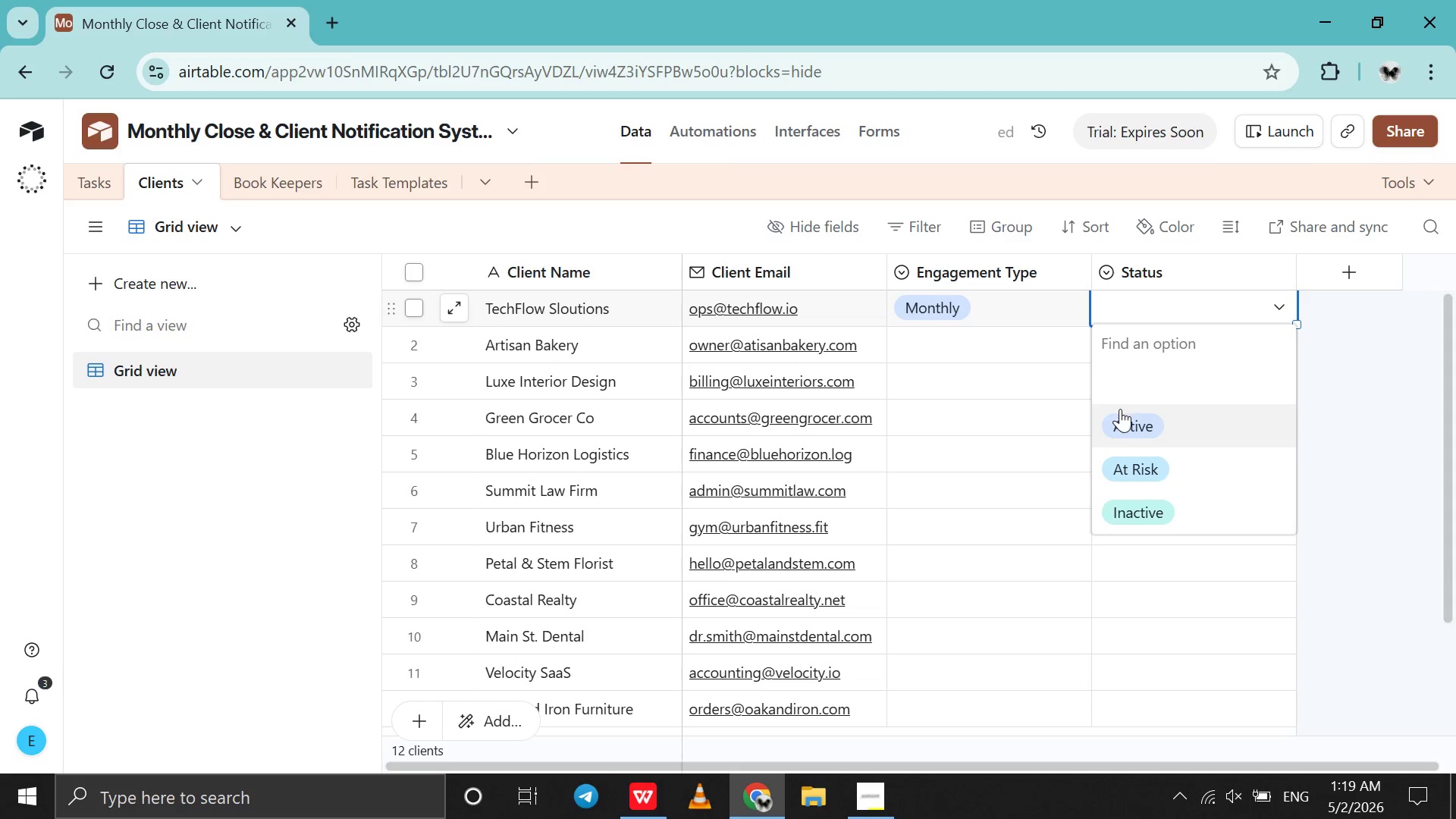 
left_click([1120, 414])
 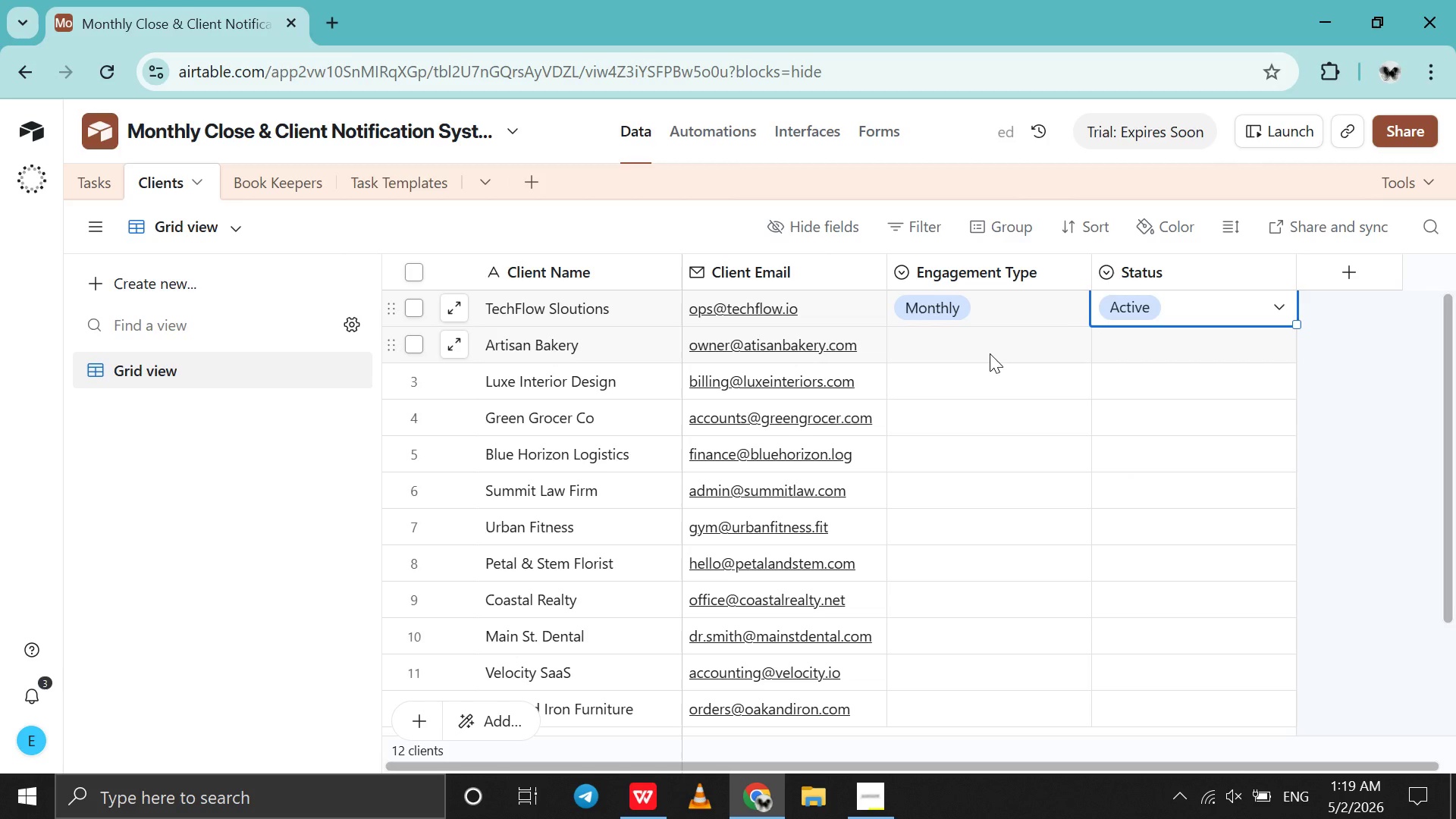 
left_click([990, 353])
 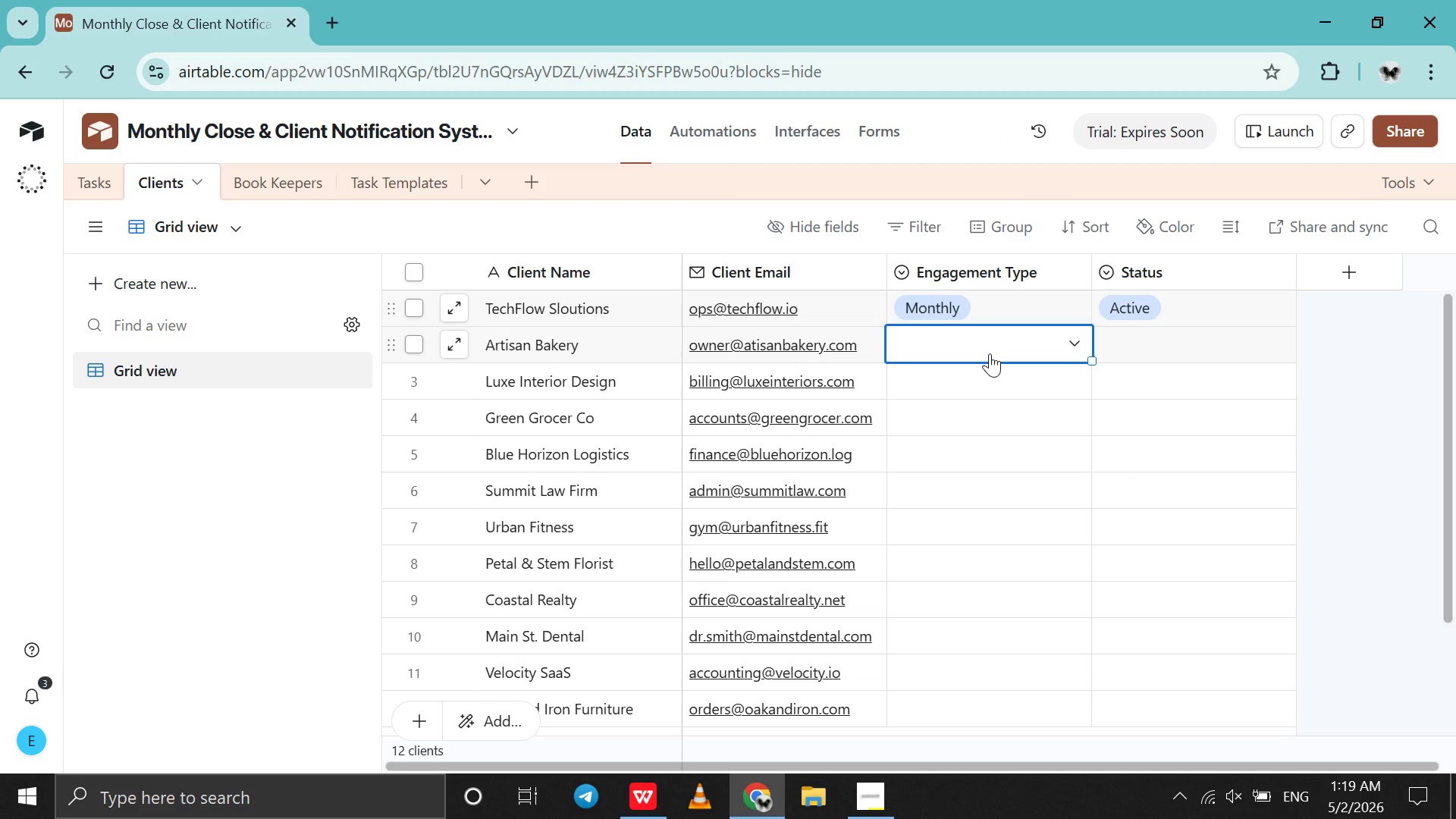 
wait(6.23)
 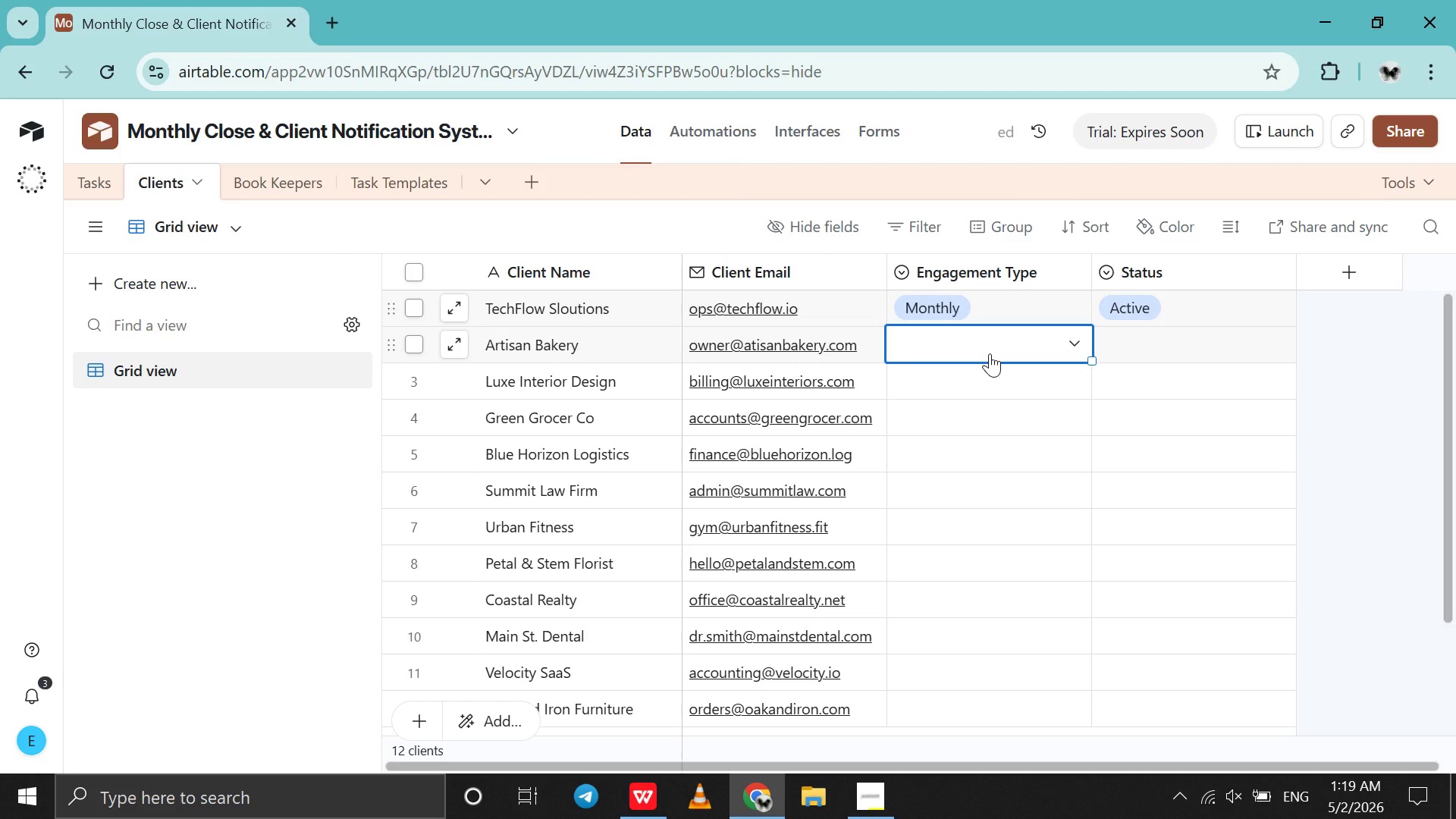 
left_click([990, 353])
 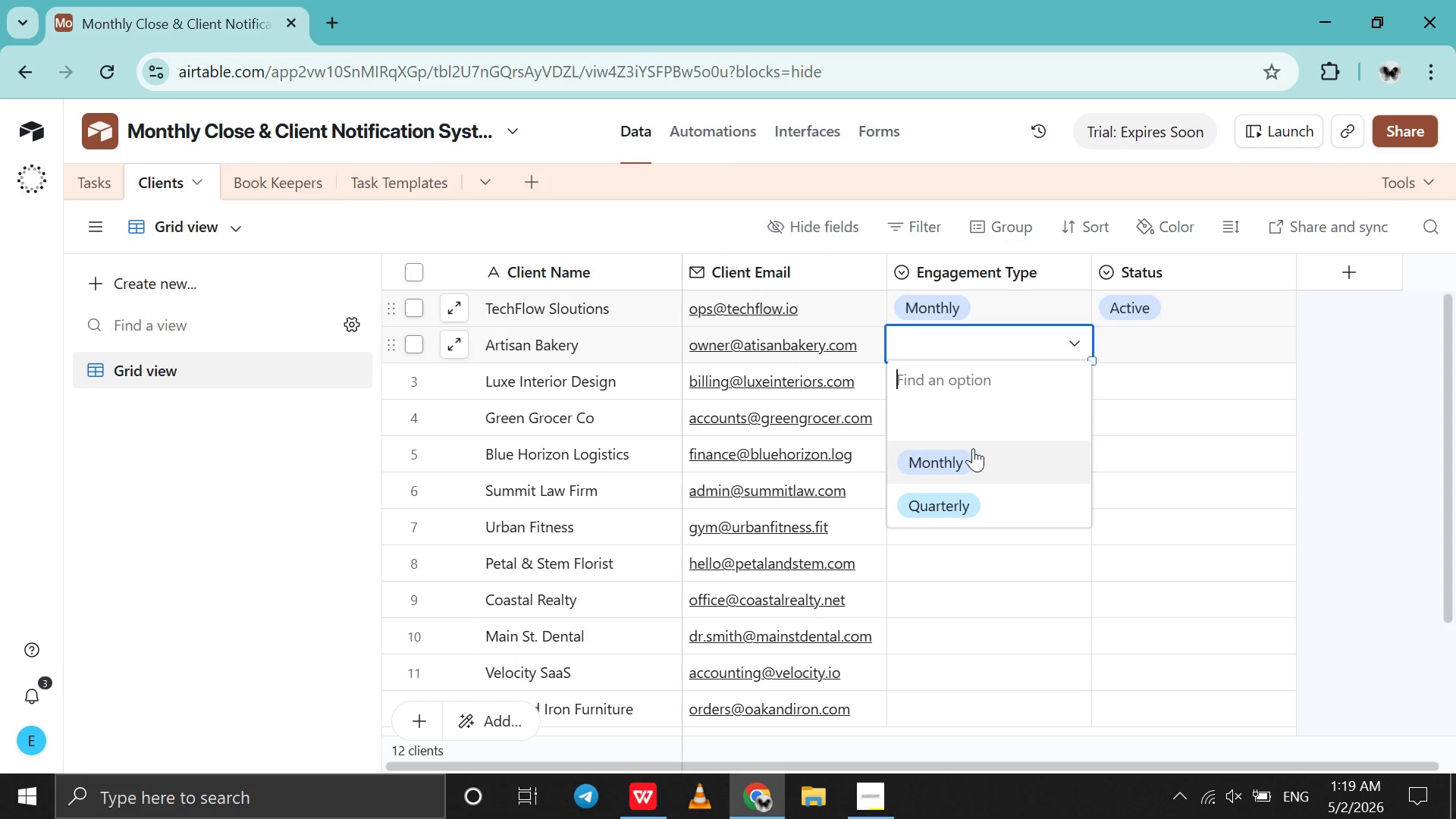 
left_click([973, 448])
 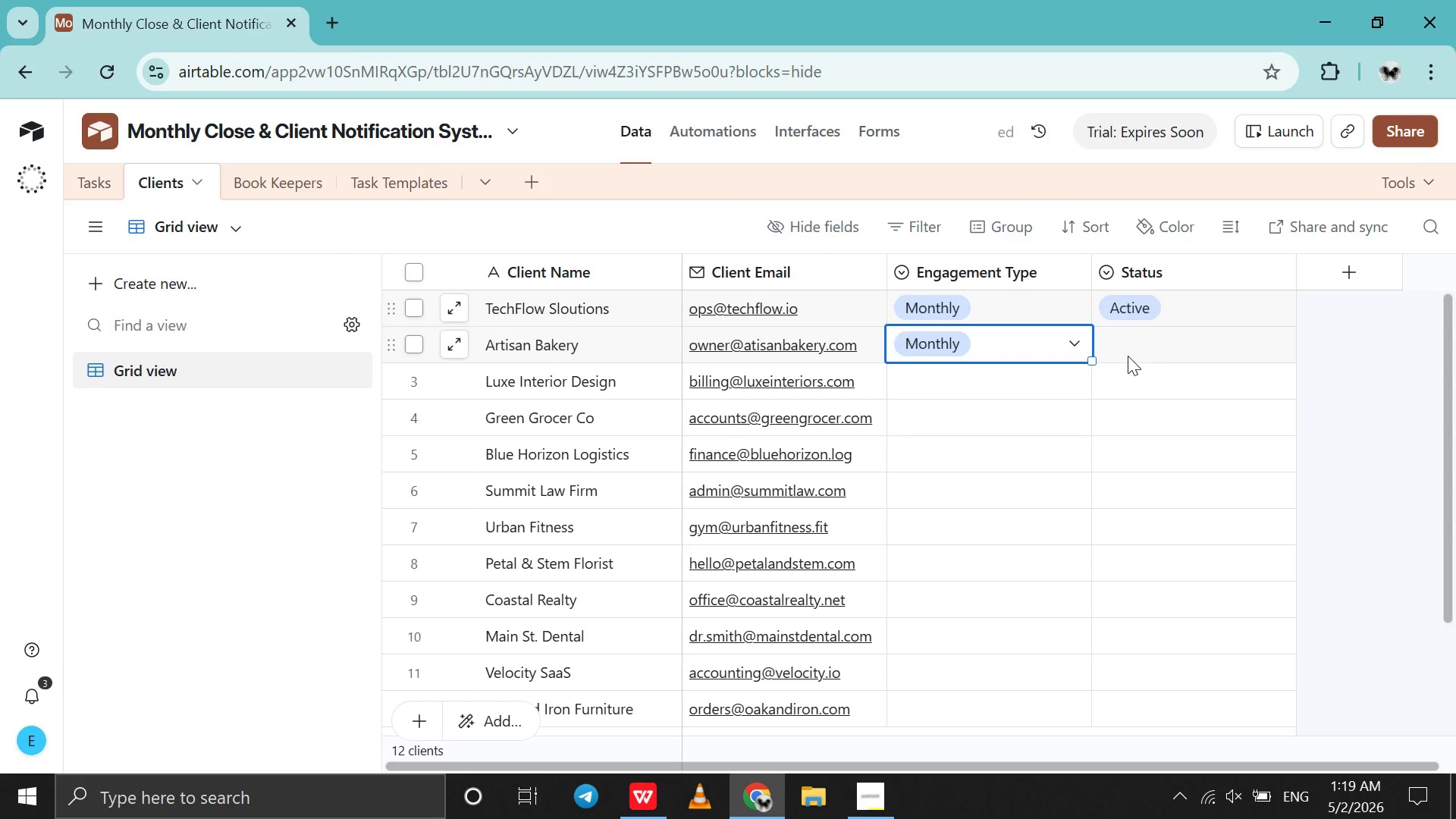 
double_click([1128, 356])
 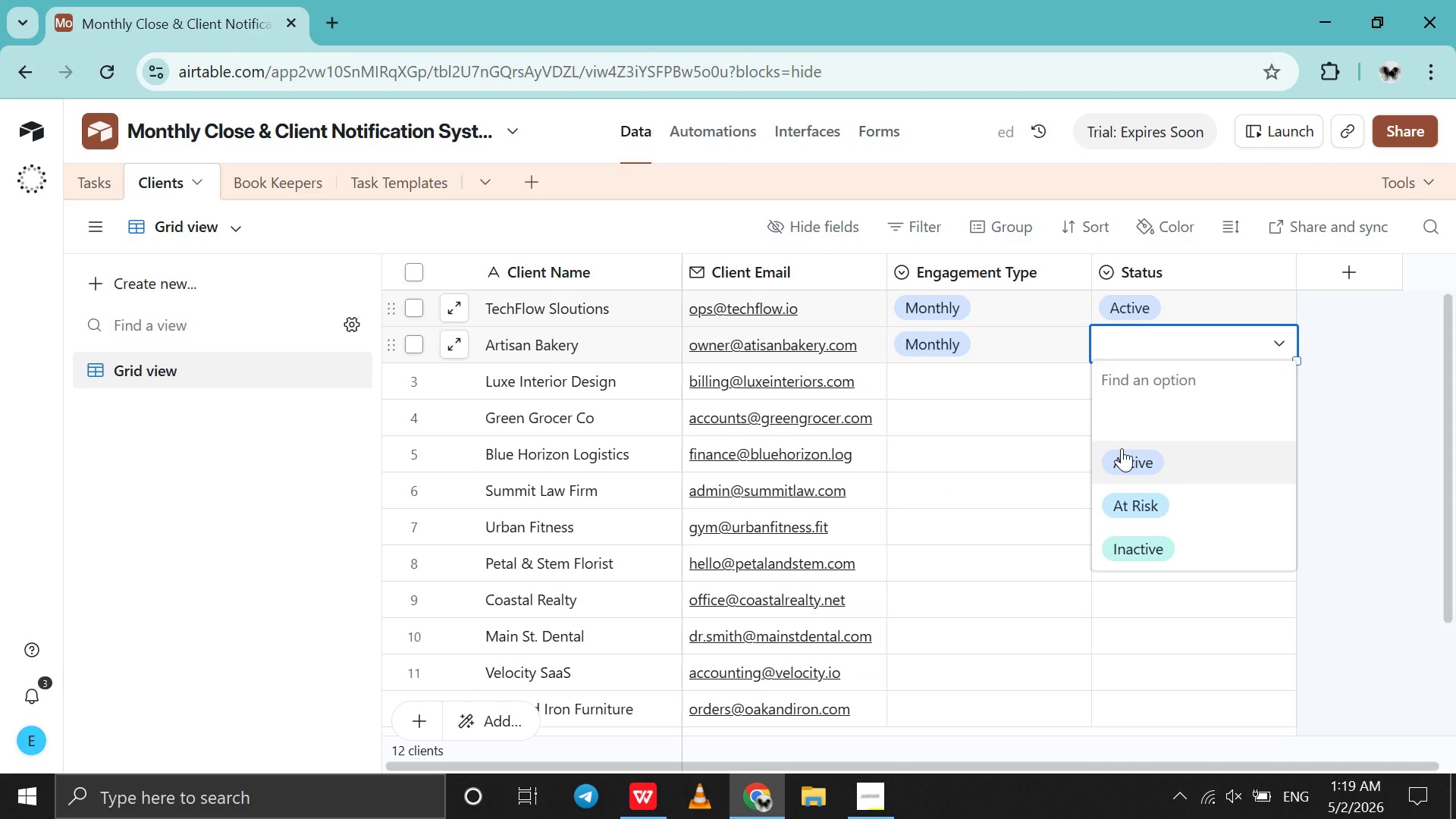 
left_click([1122, 448])
 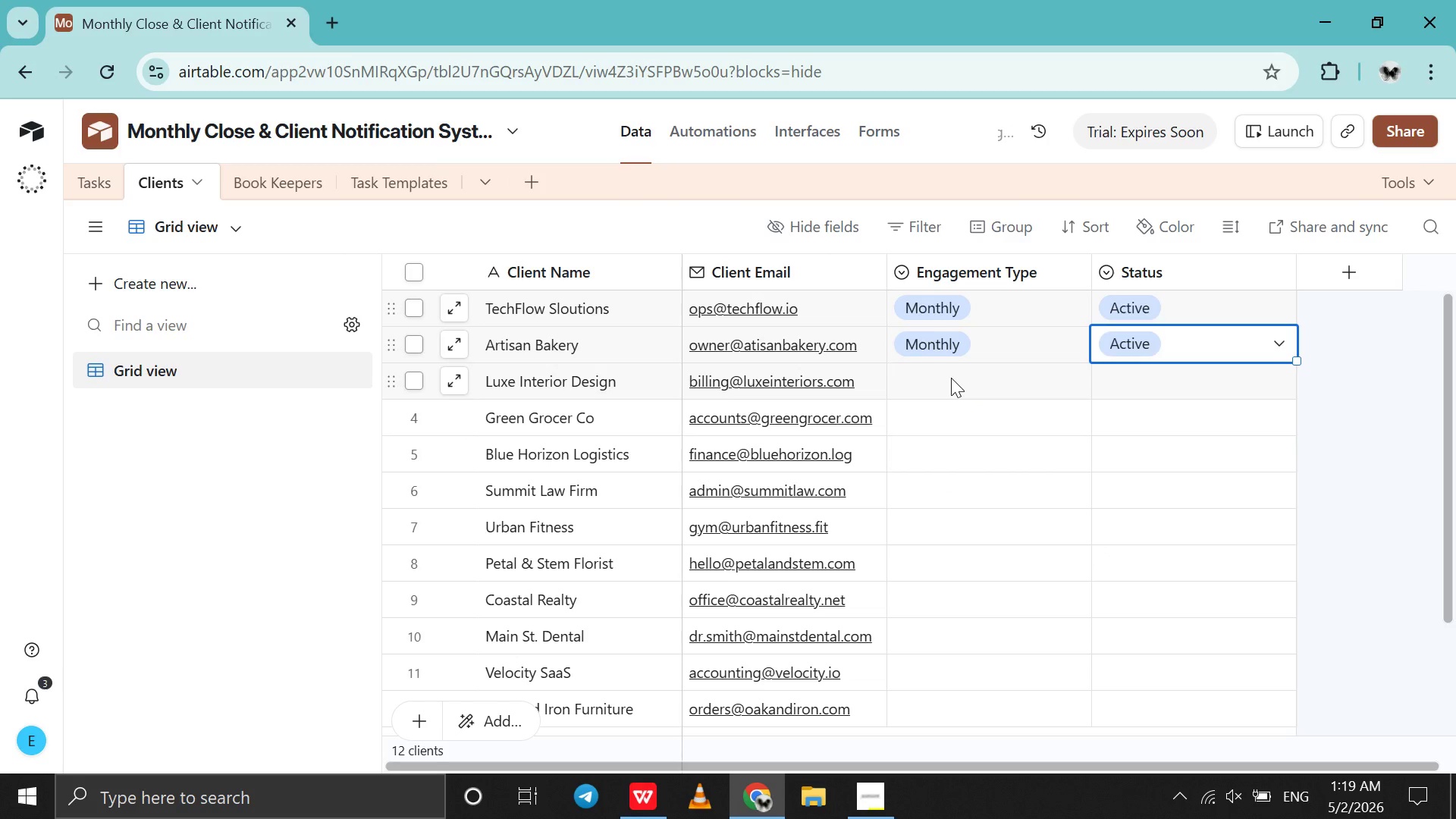 
double_click([951, 378])
 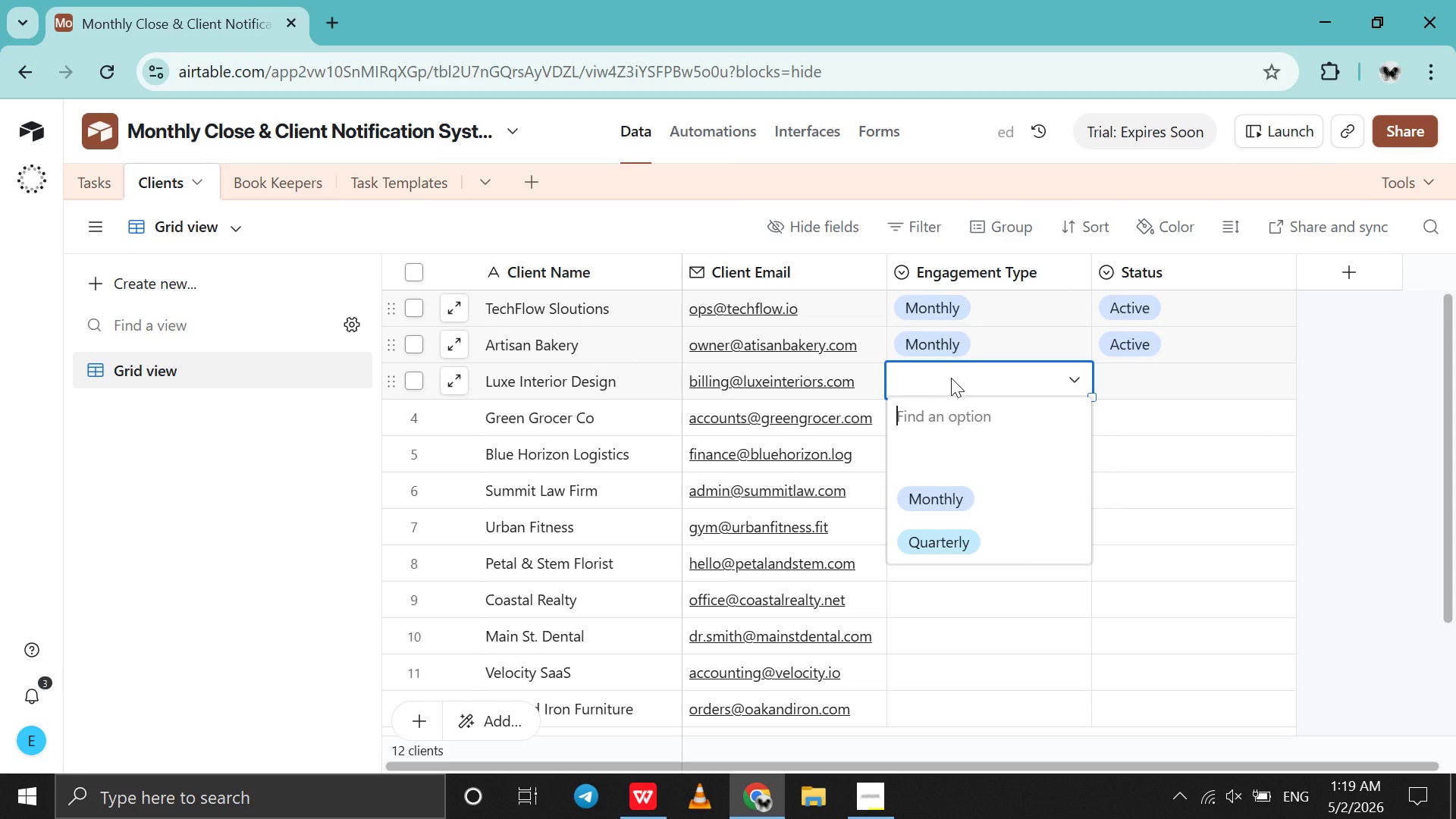 
left_click([951, 378])
 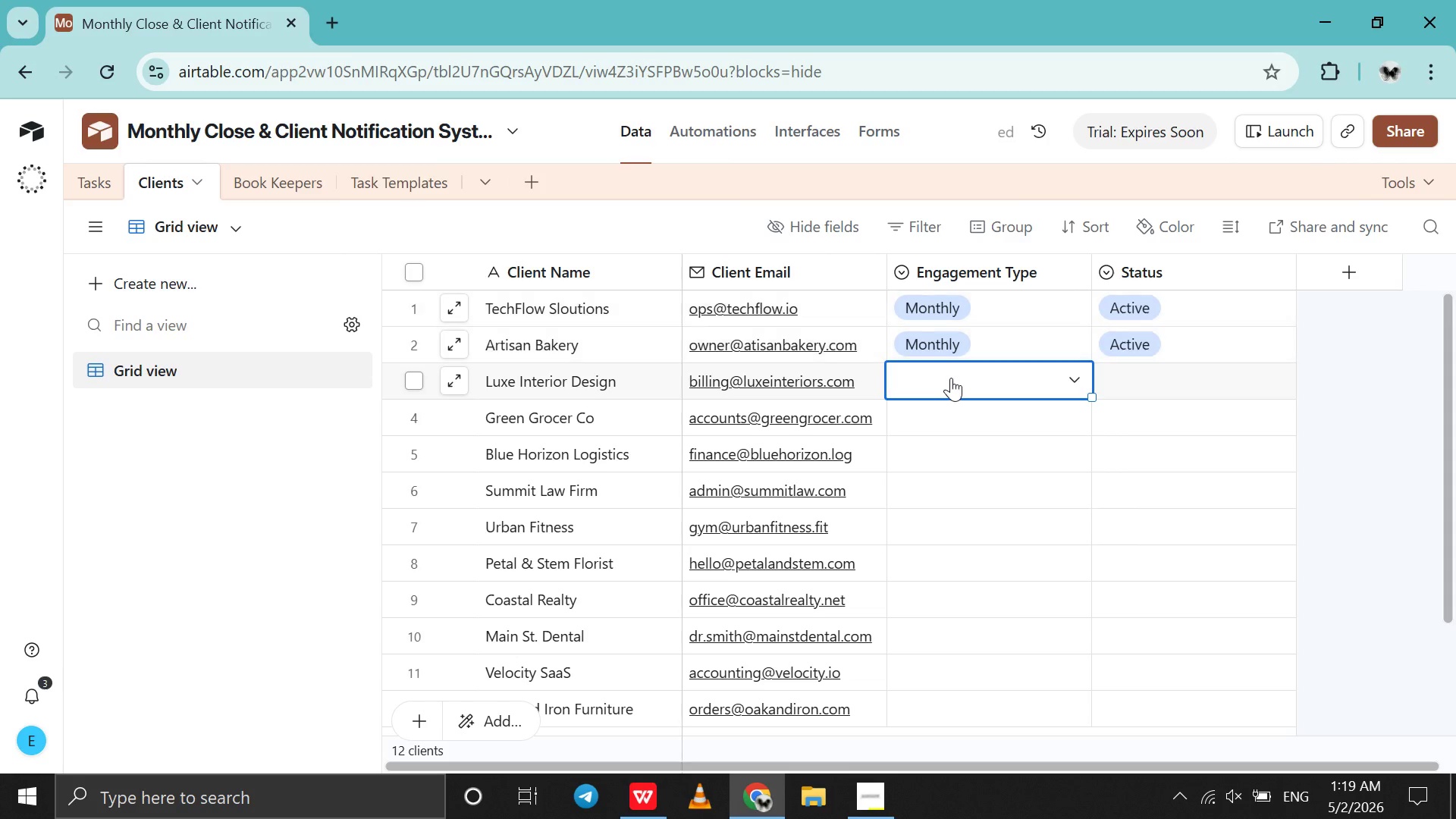 
left_click([951, 378])
 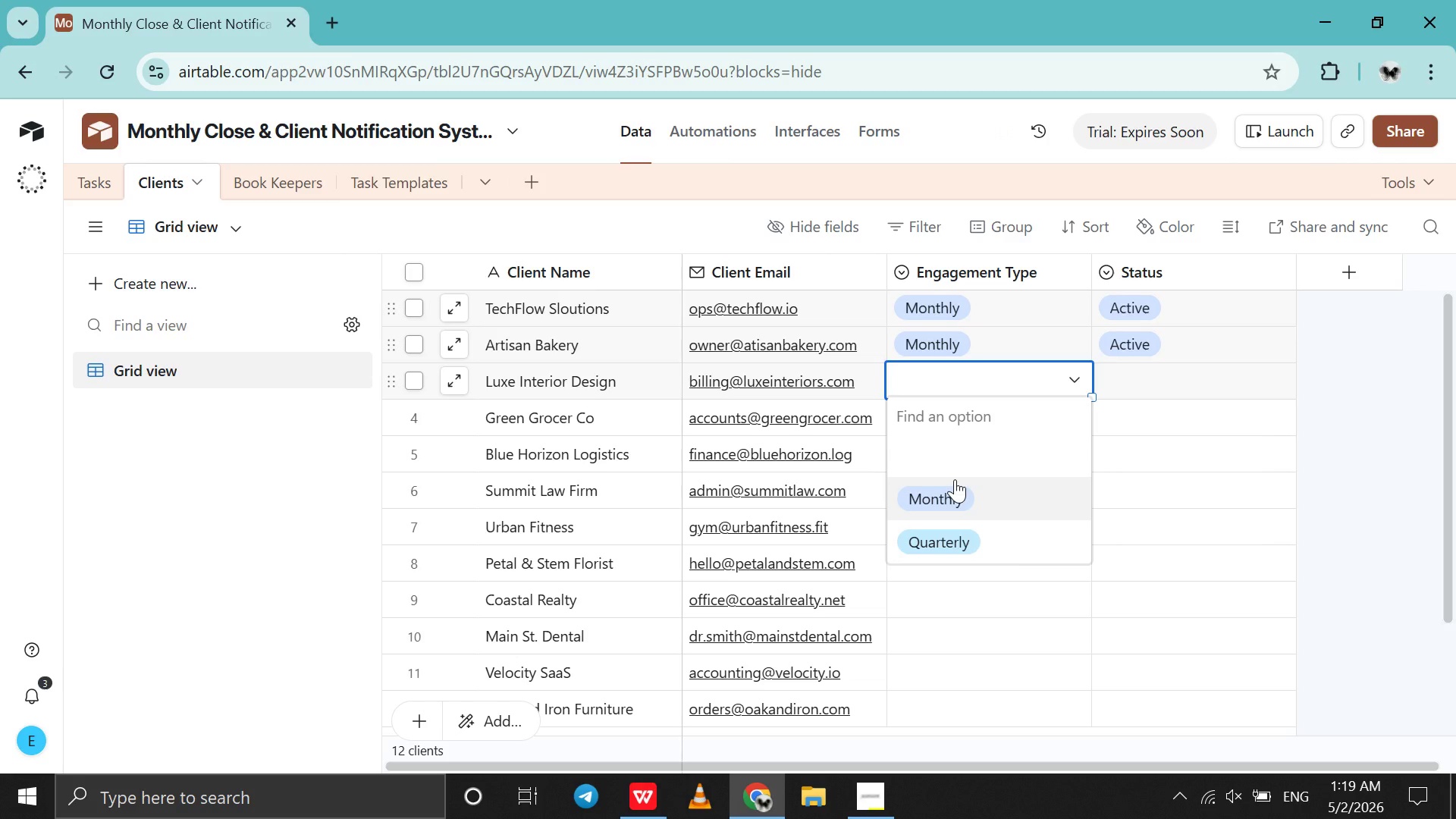 
left_click([955, 479])
 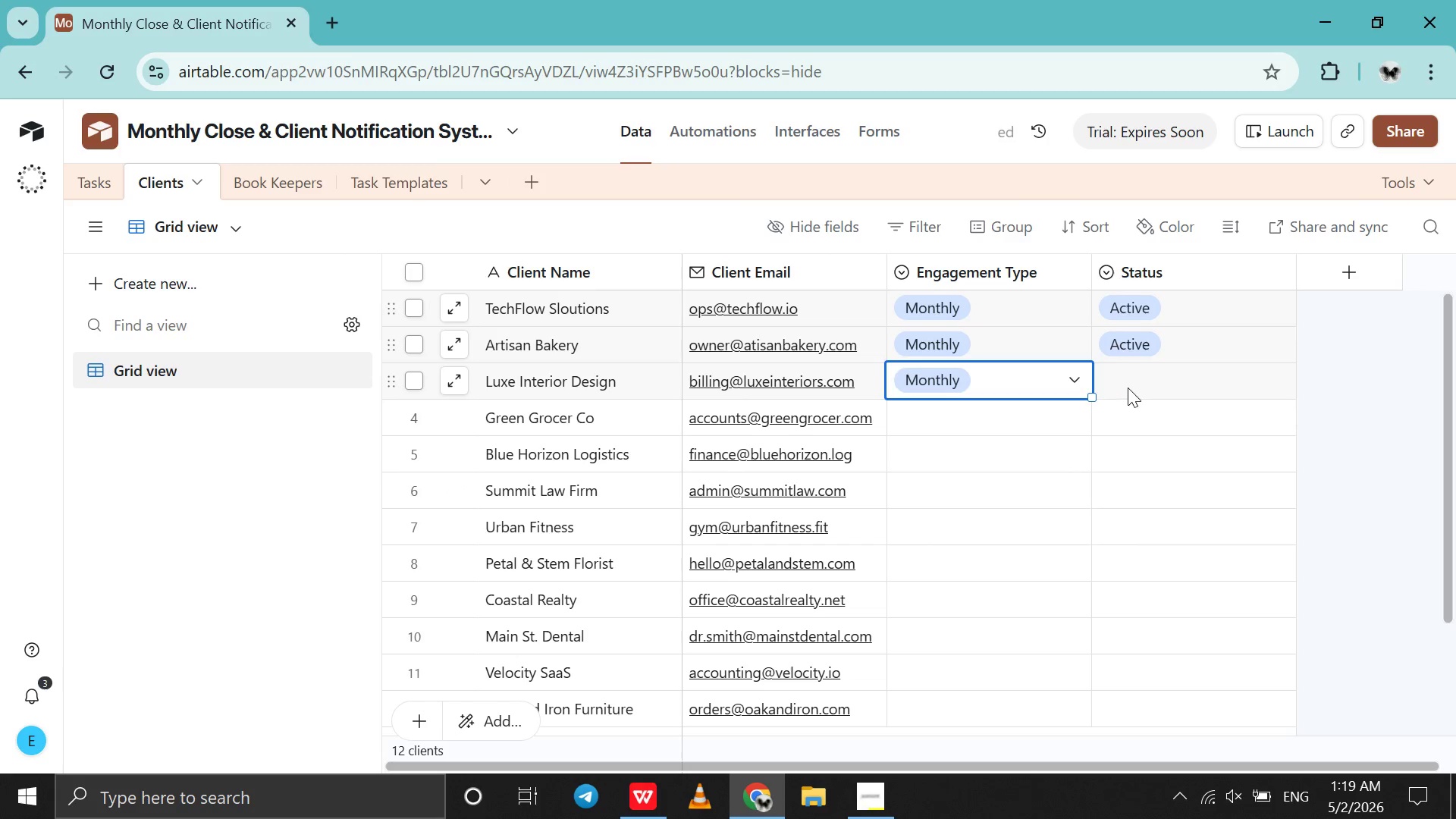 
double_click([1128, 388])
 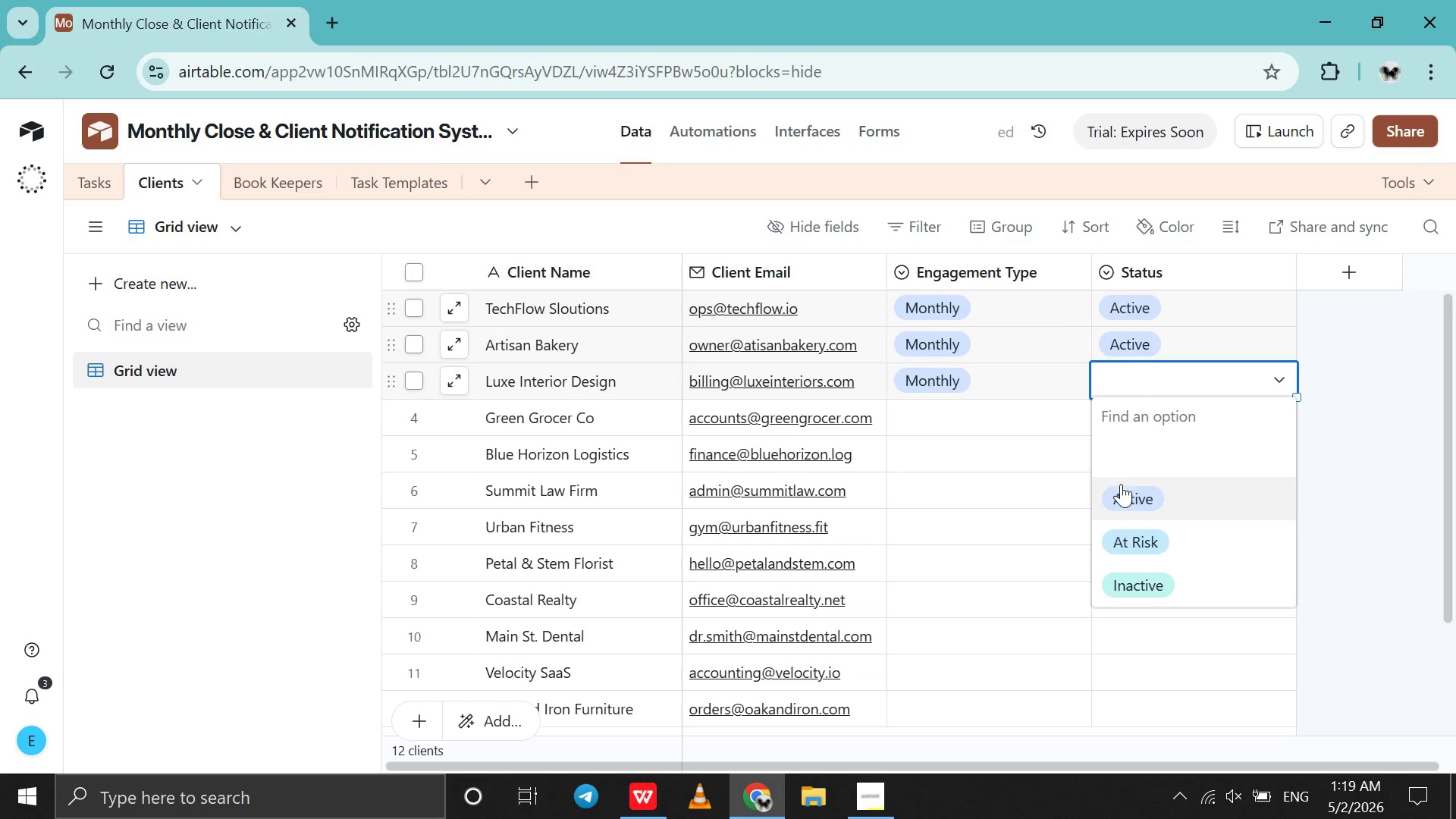 
left_click([1121, 484])
 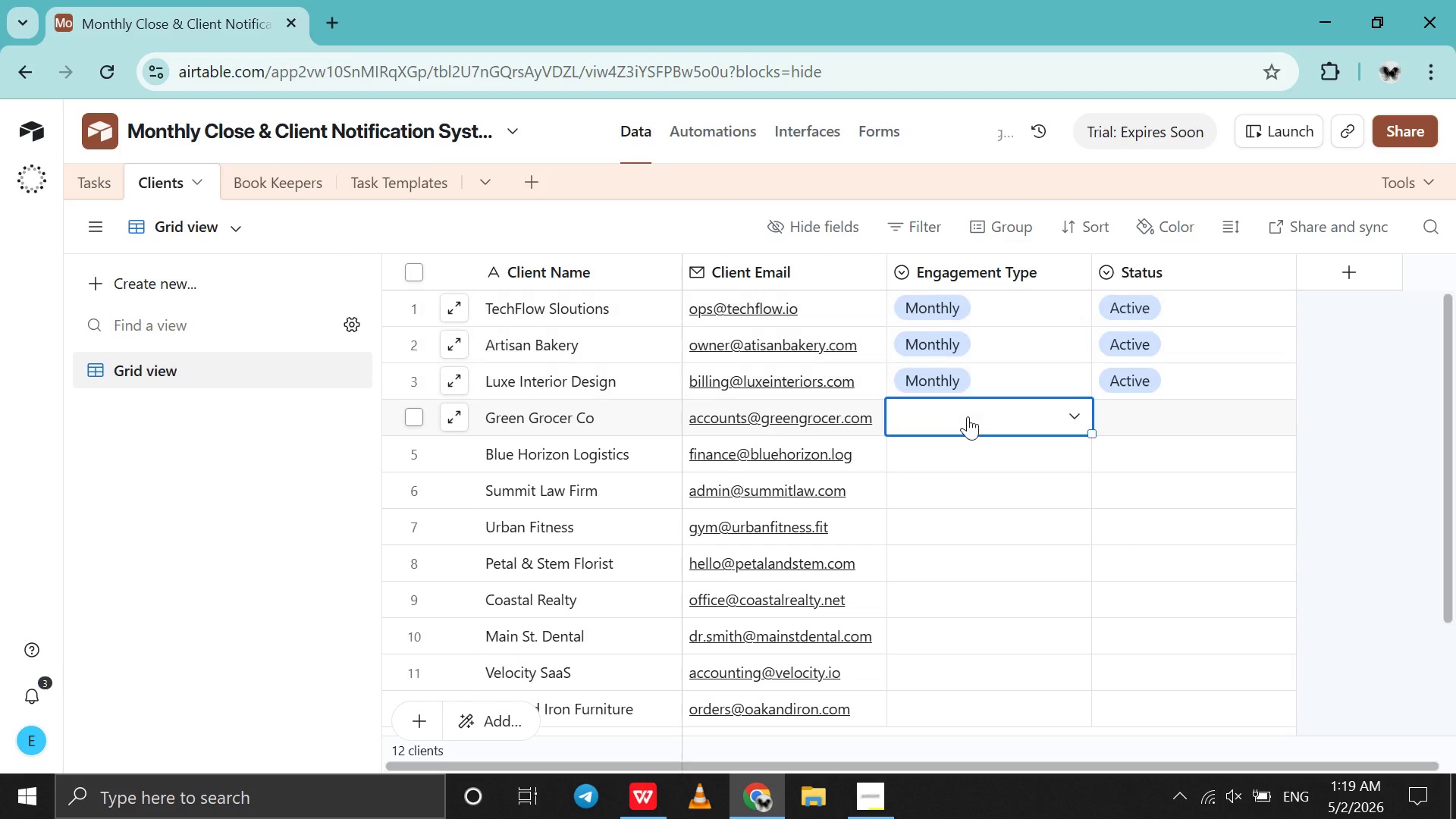 
double_click([968, 416])
 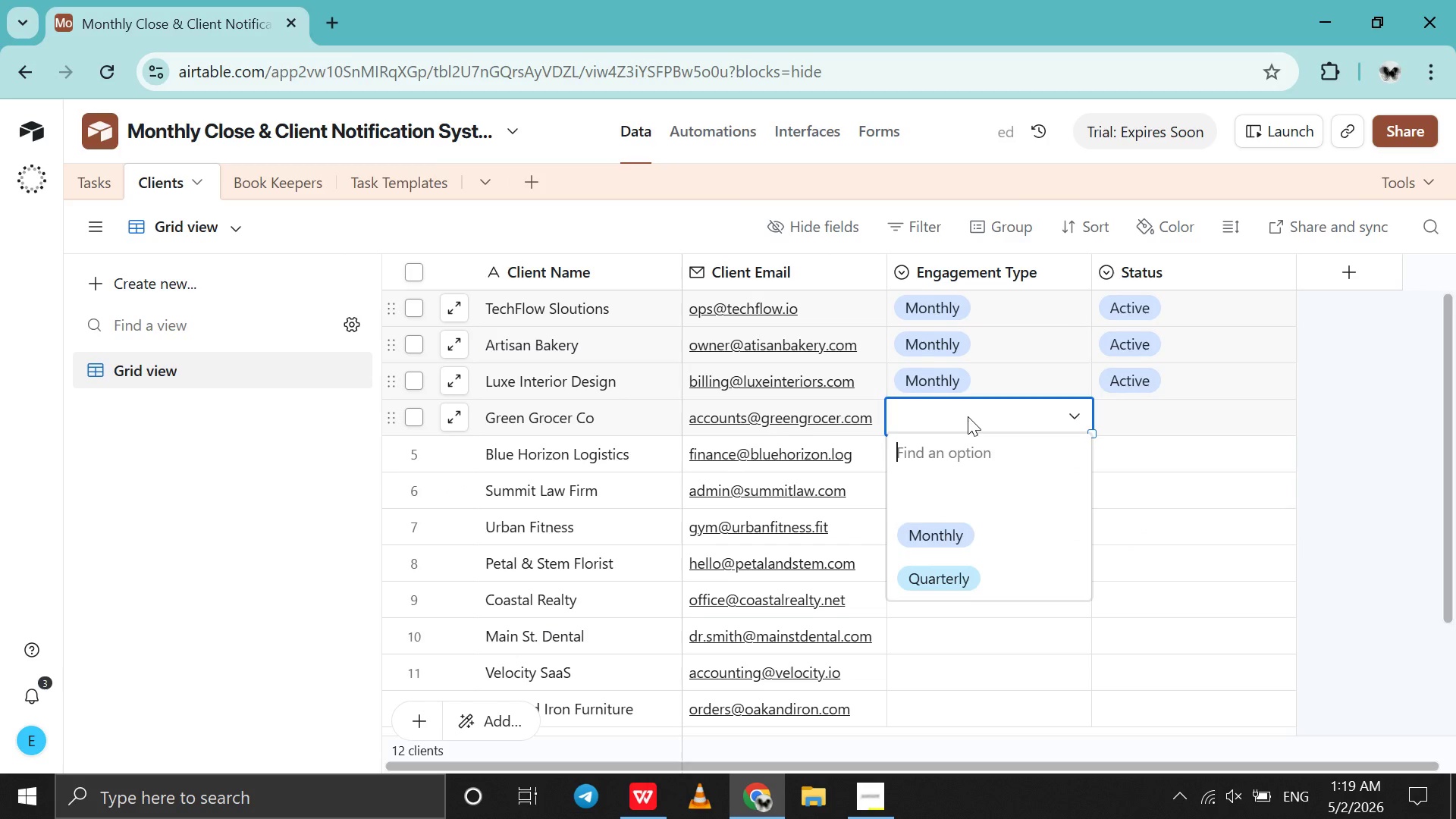 
scroll: coordinate [968, 416], scroll_direction: down, amount: 2.0
 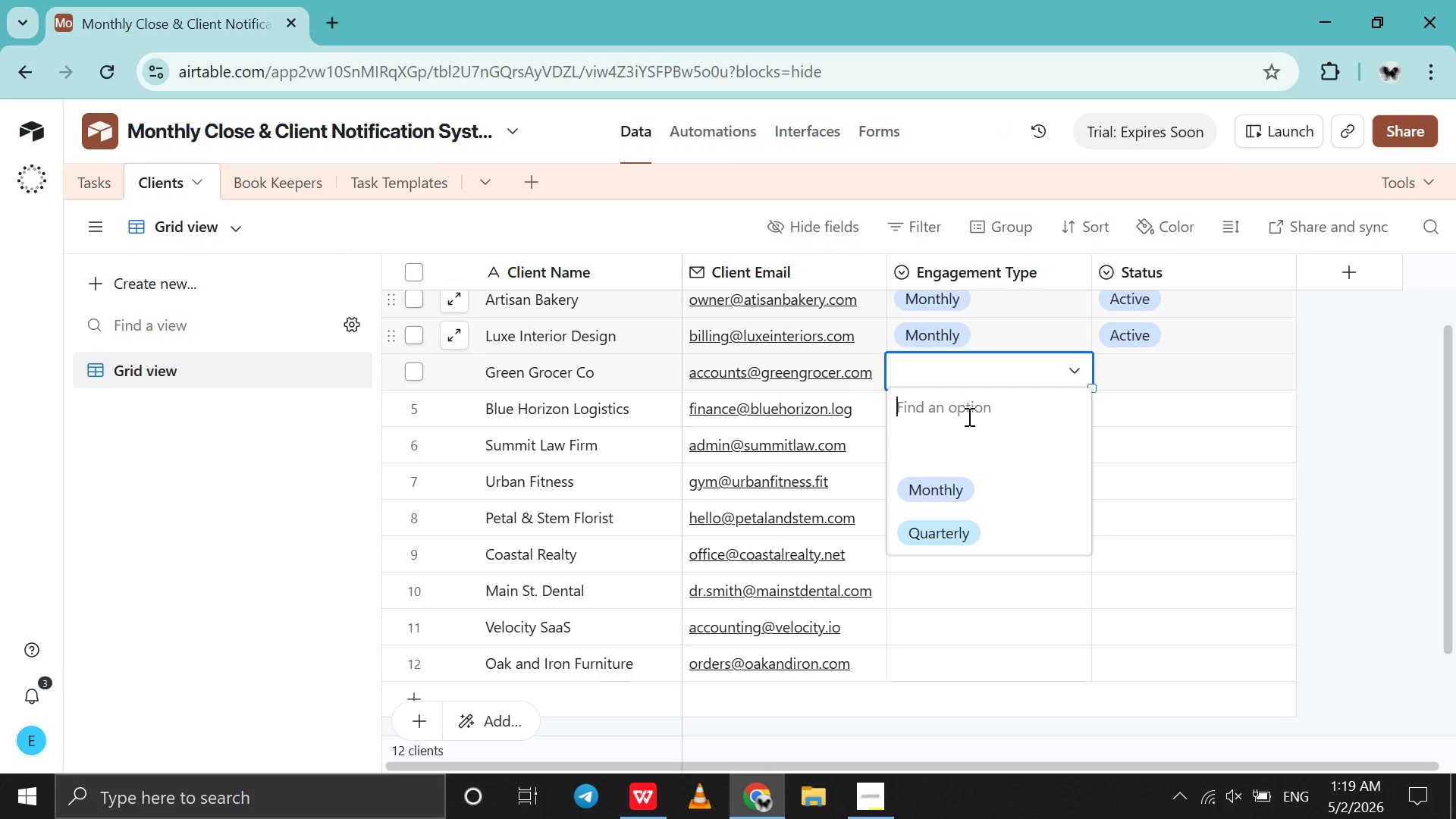 
wait(8.89)
 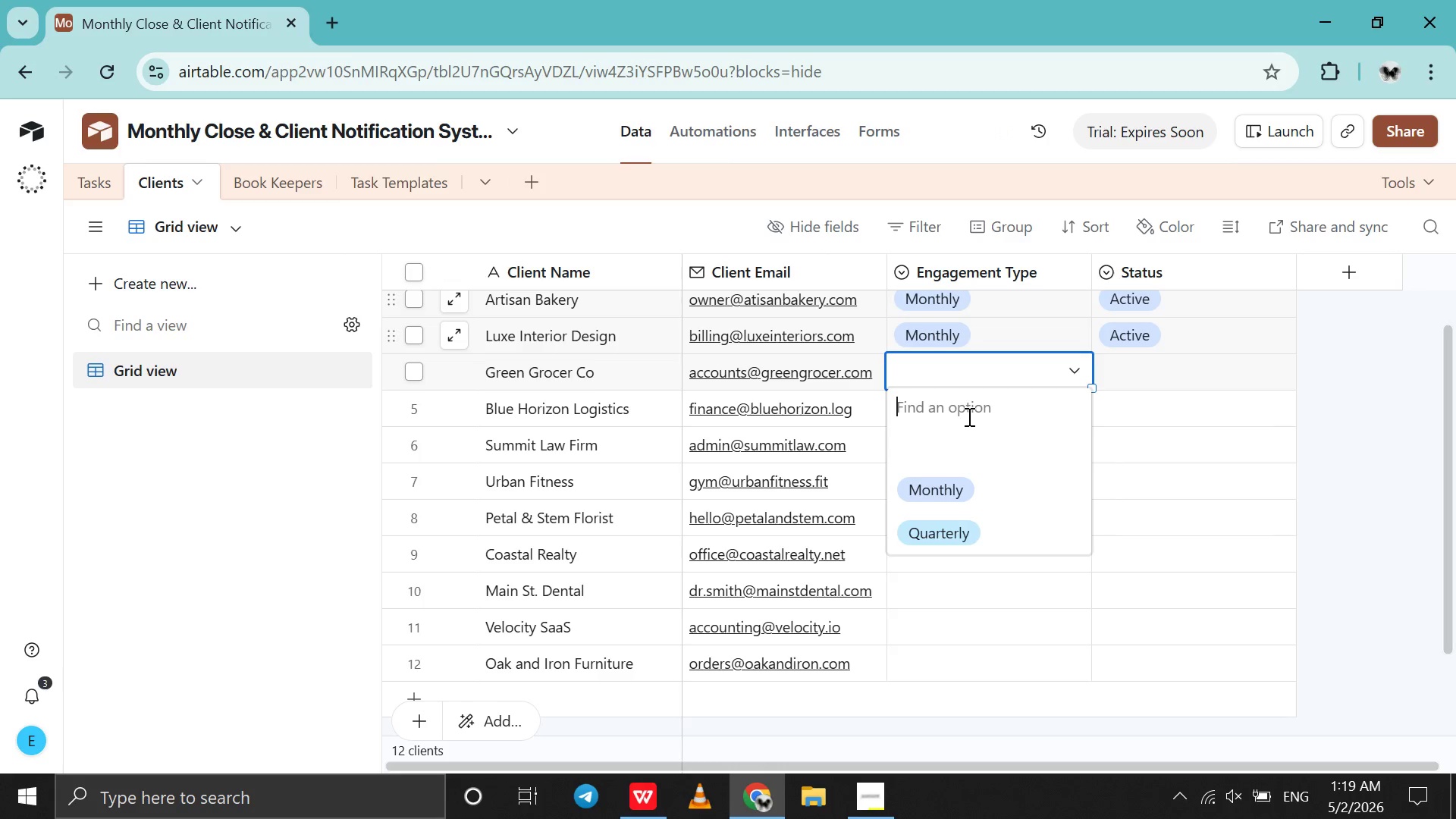 
left_click([978, 488])
 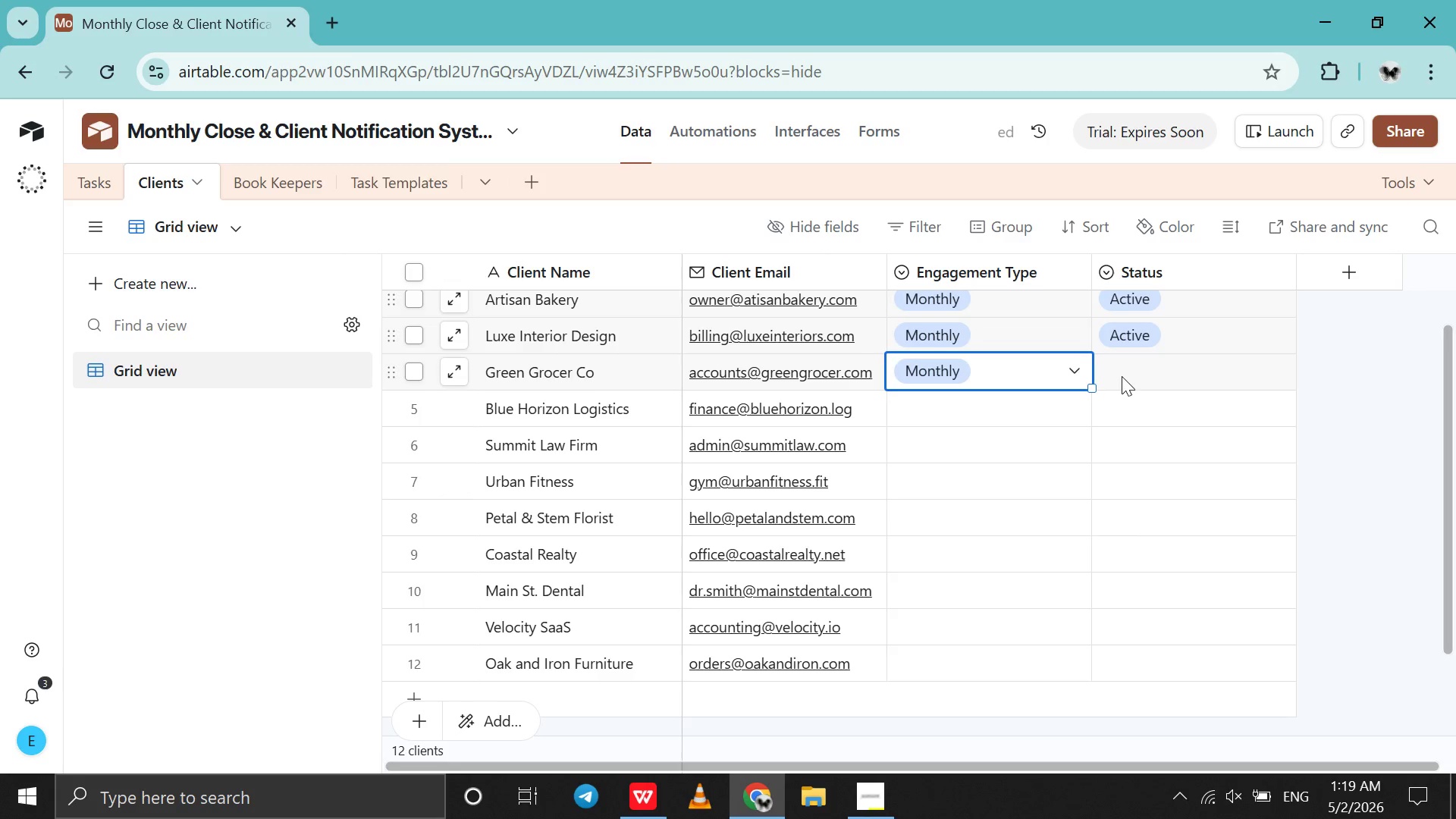 
double_click([1122, 376])
 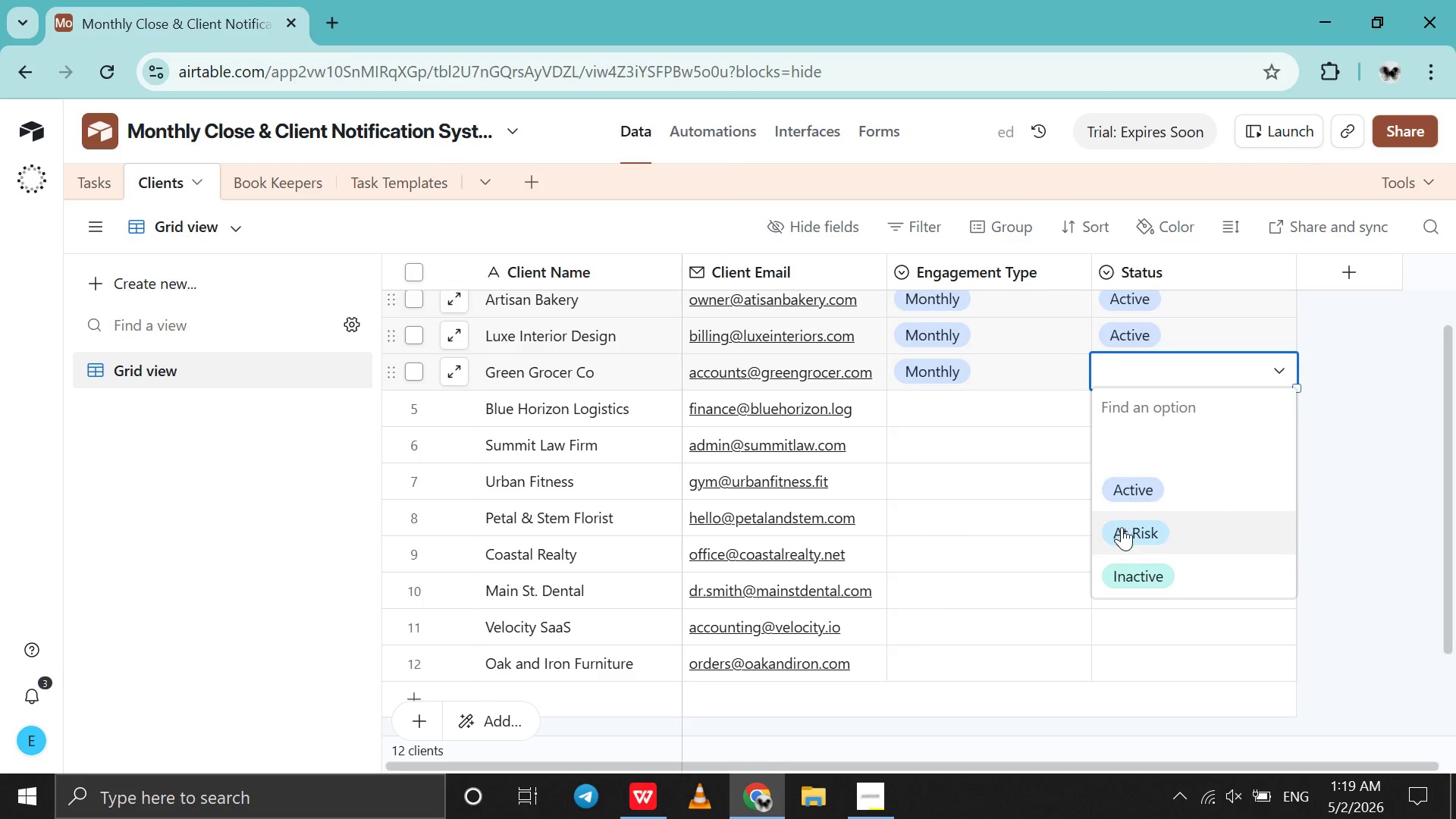 
left_click([1122, 527])
 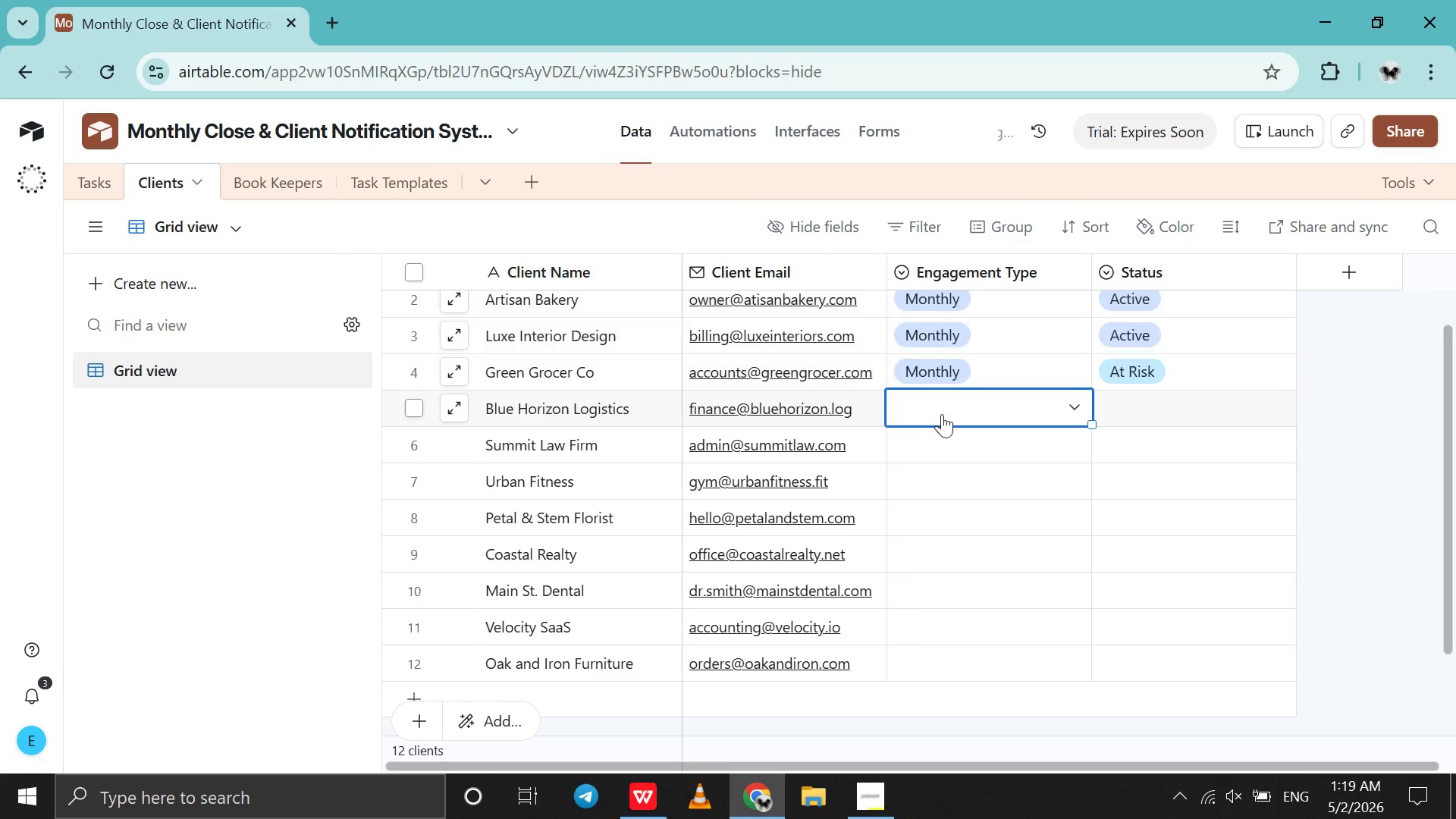 
double_click([942, 414])
 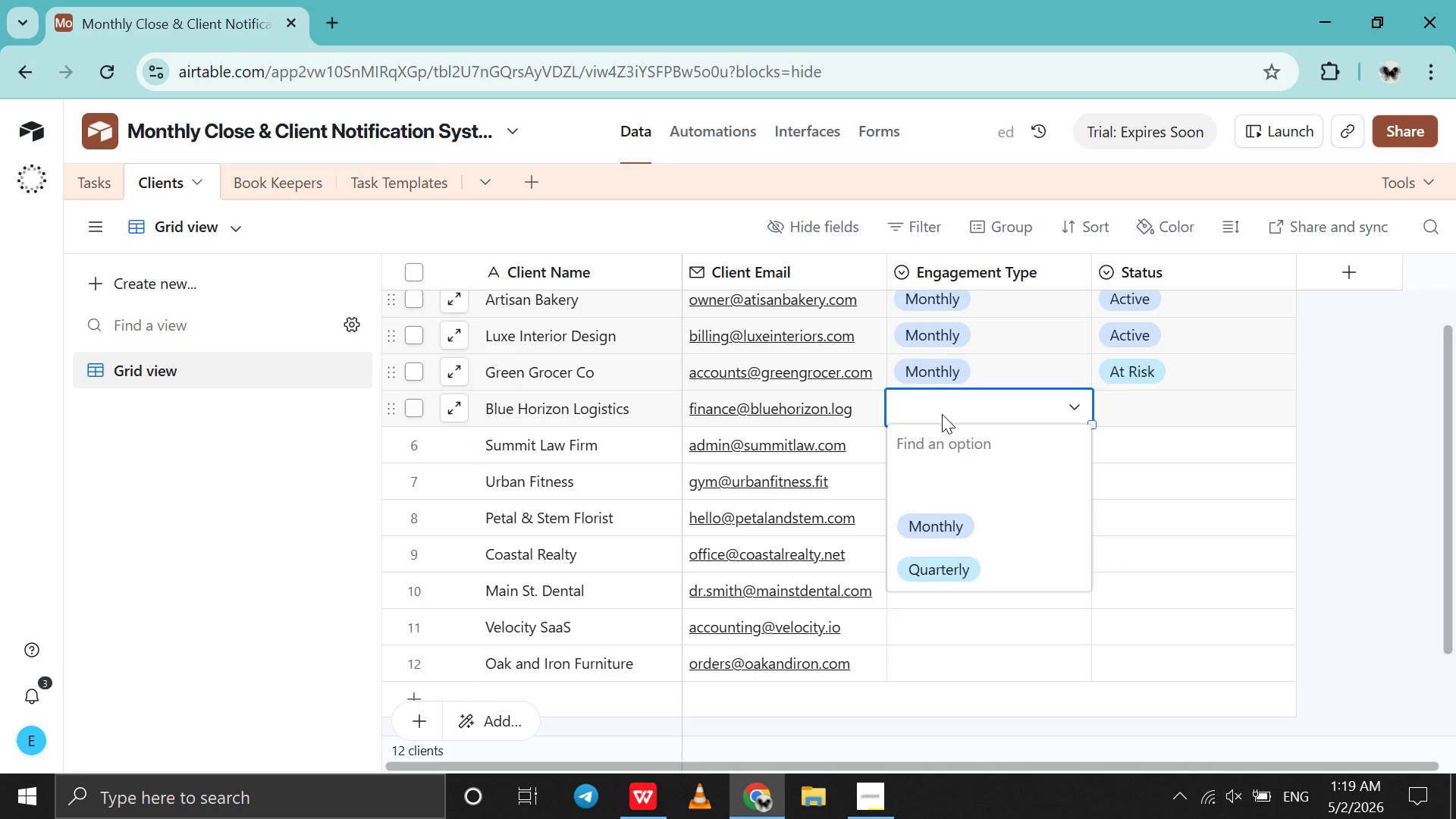 
wait(5.41)
 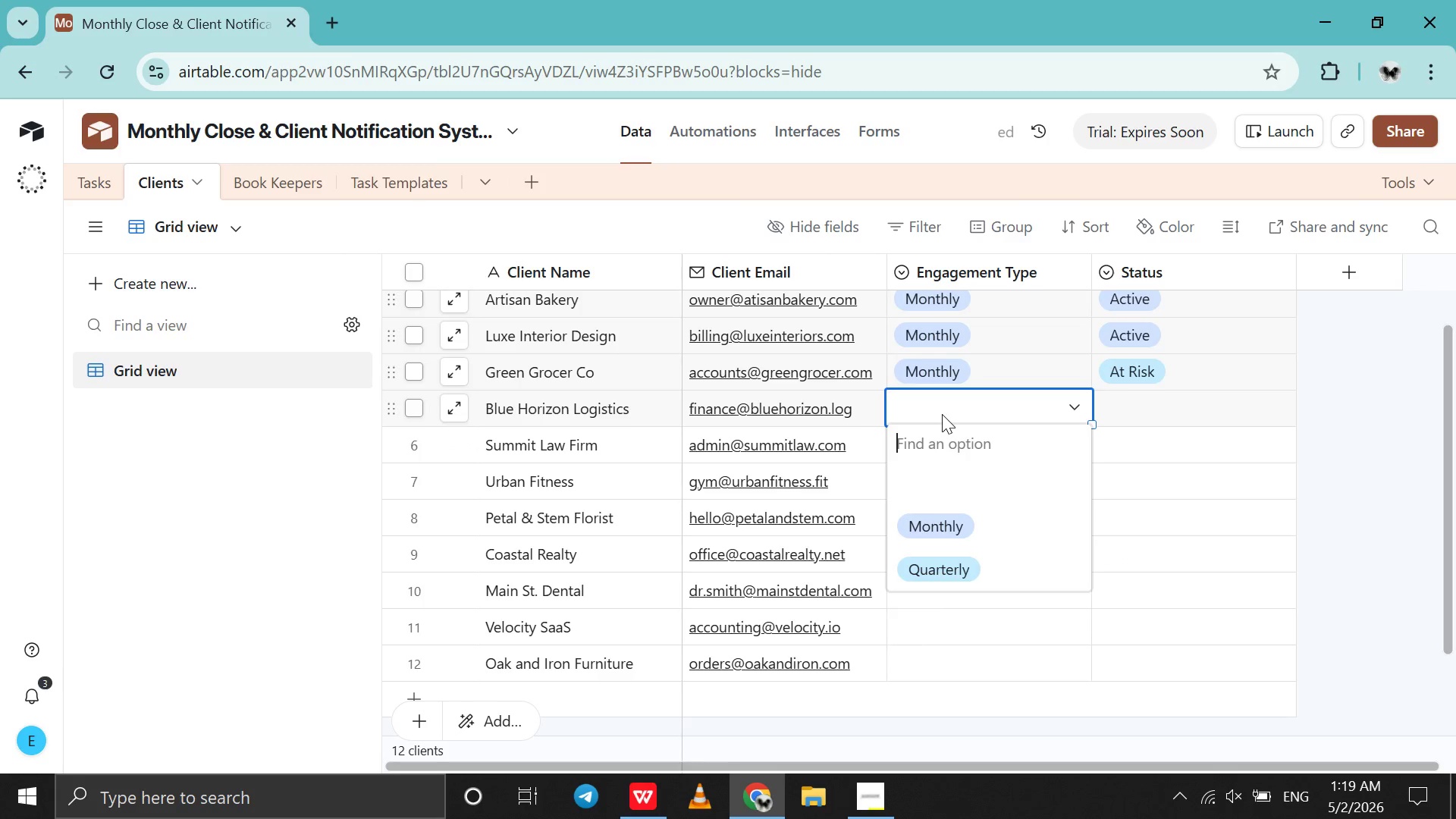 
left_click([970, 507])
 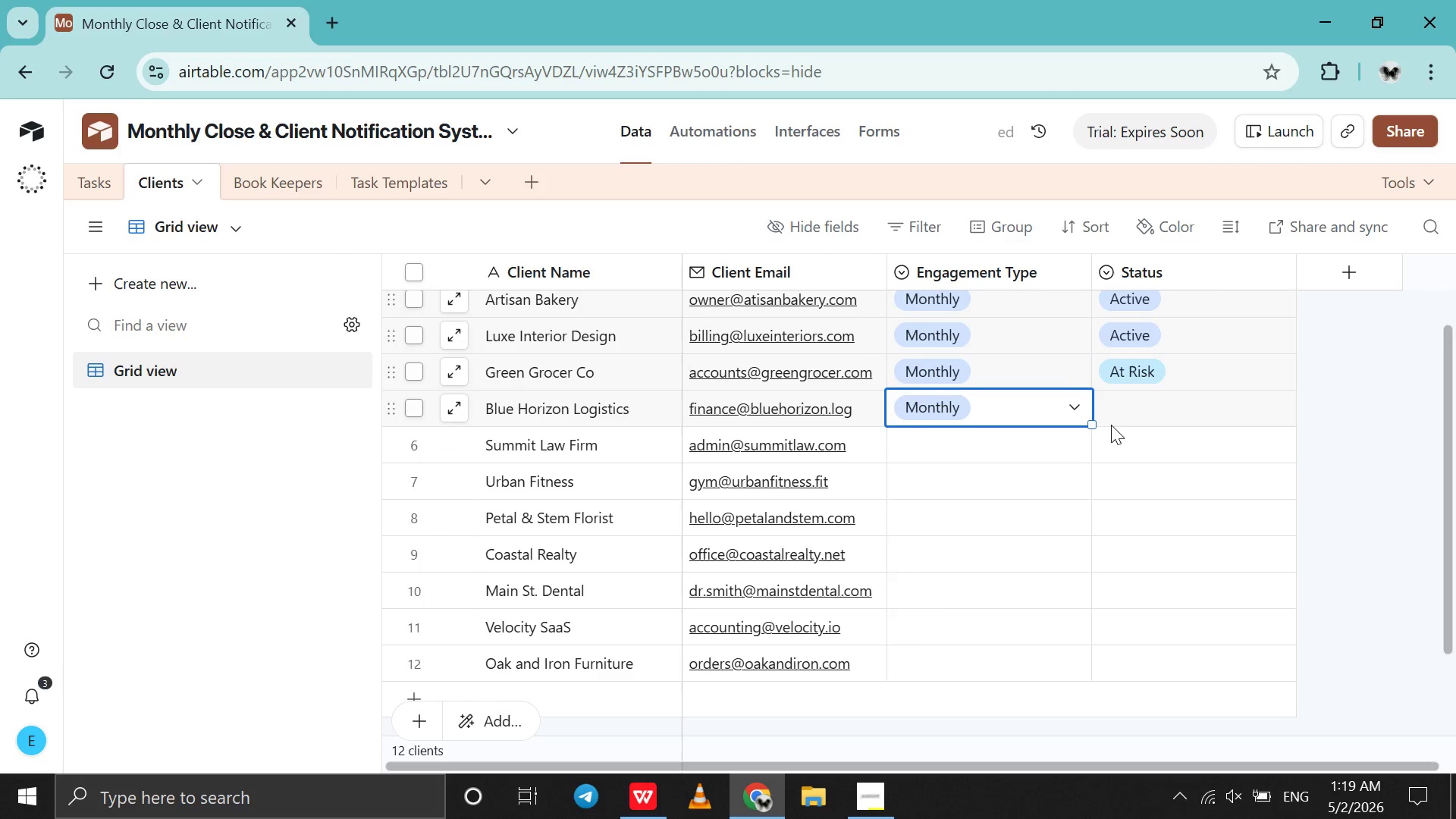 
double_click([1111, 425])
 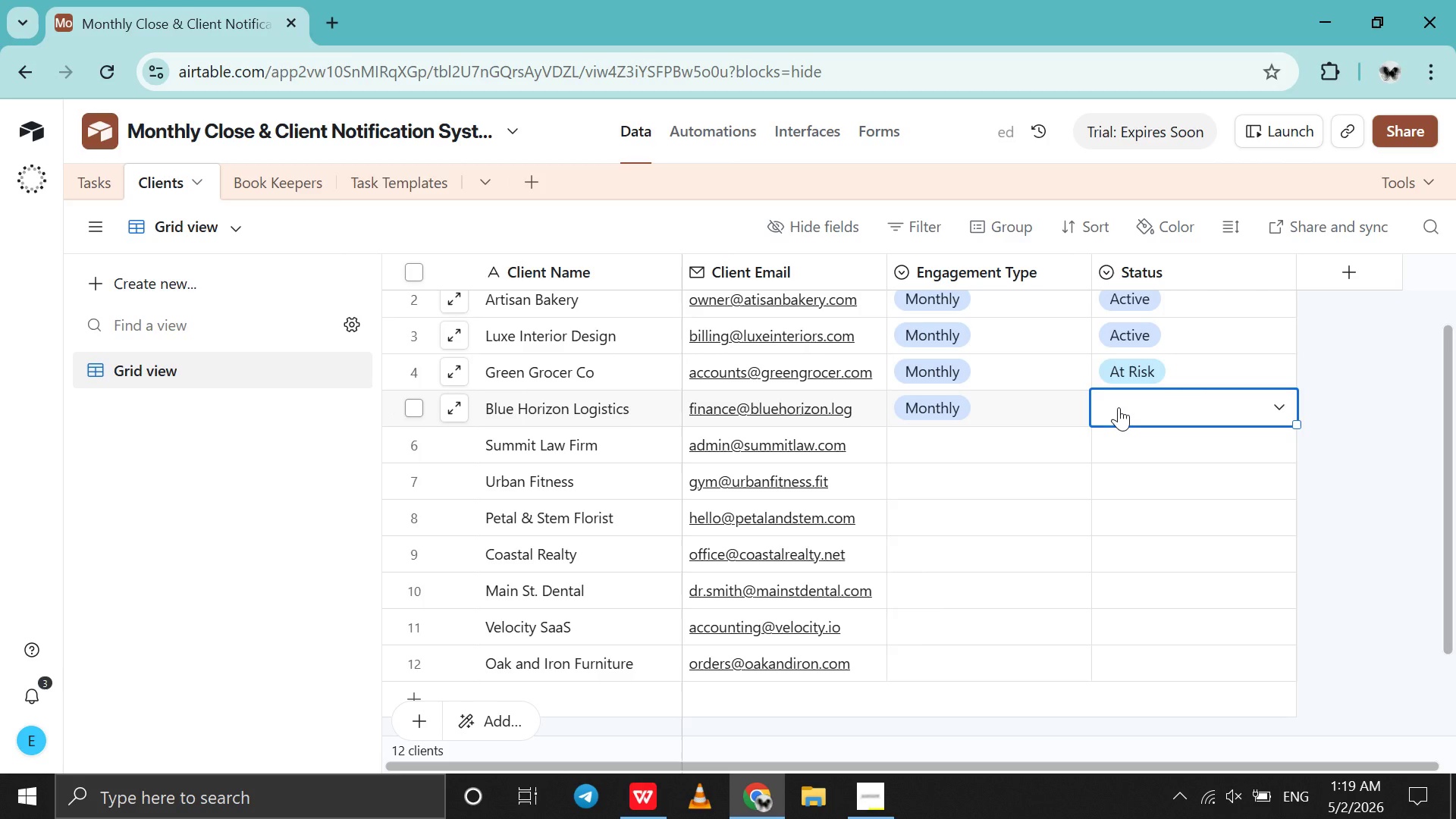 
double_click([1119, 407])
 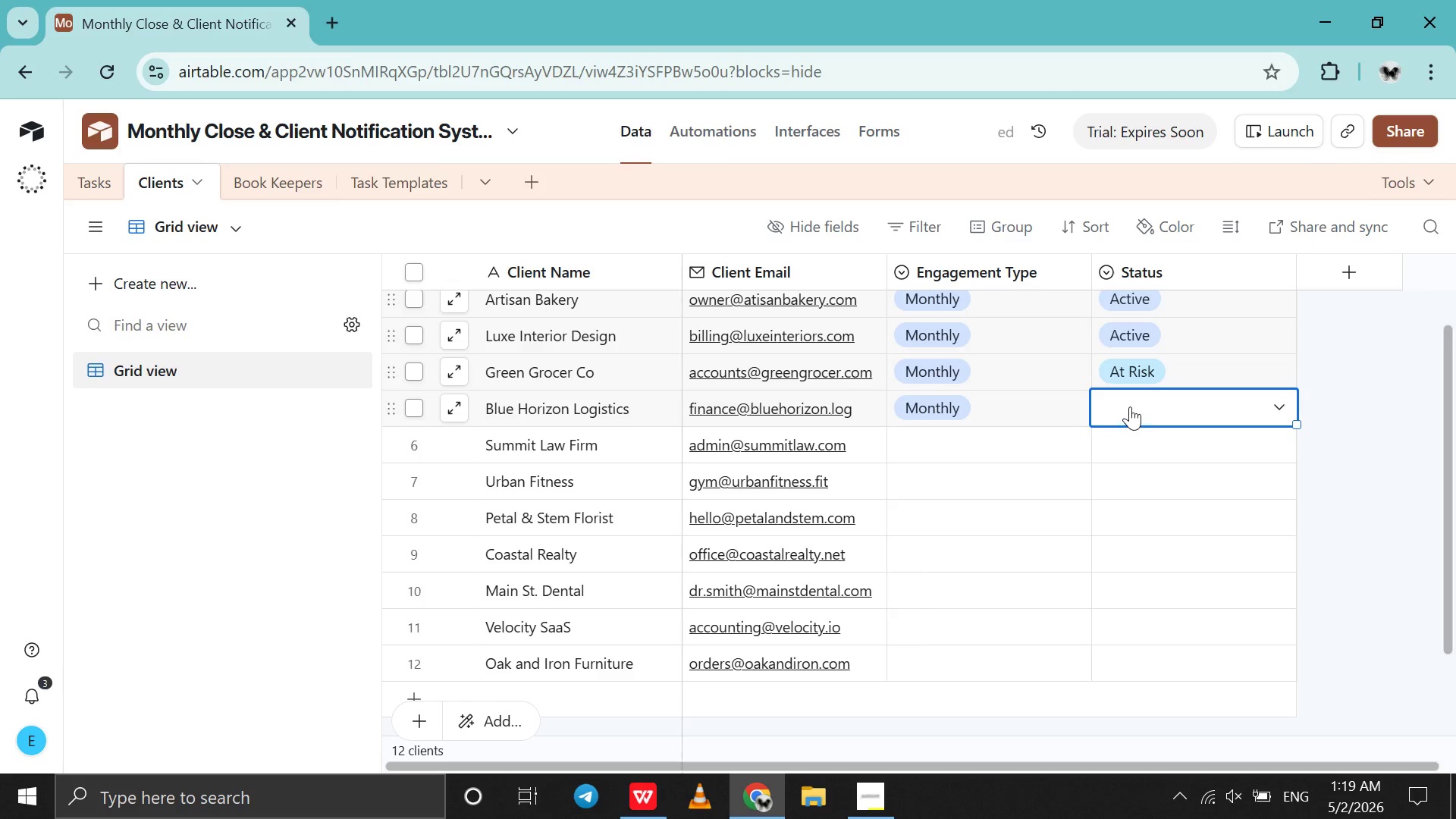 
left_click([1130, 406])
 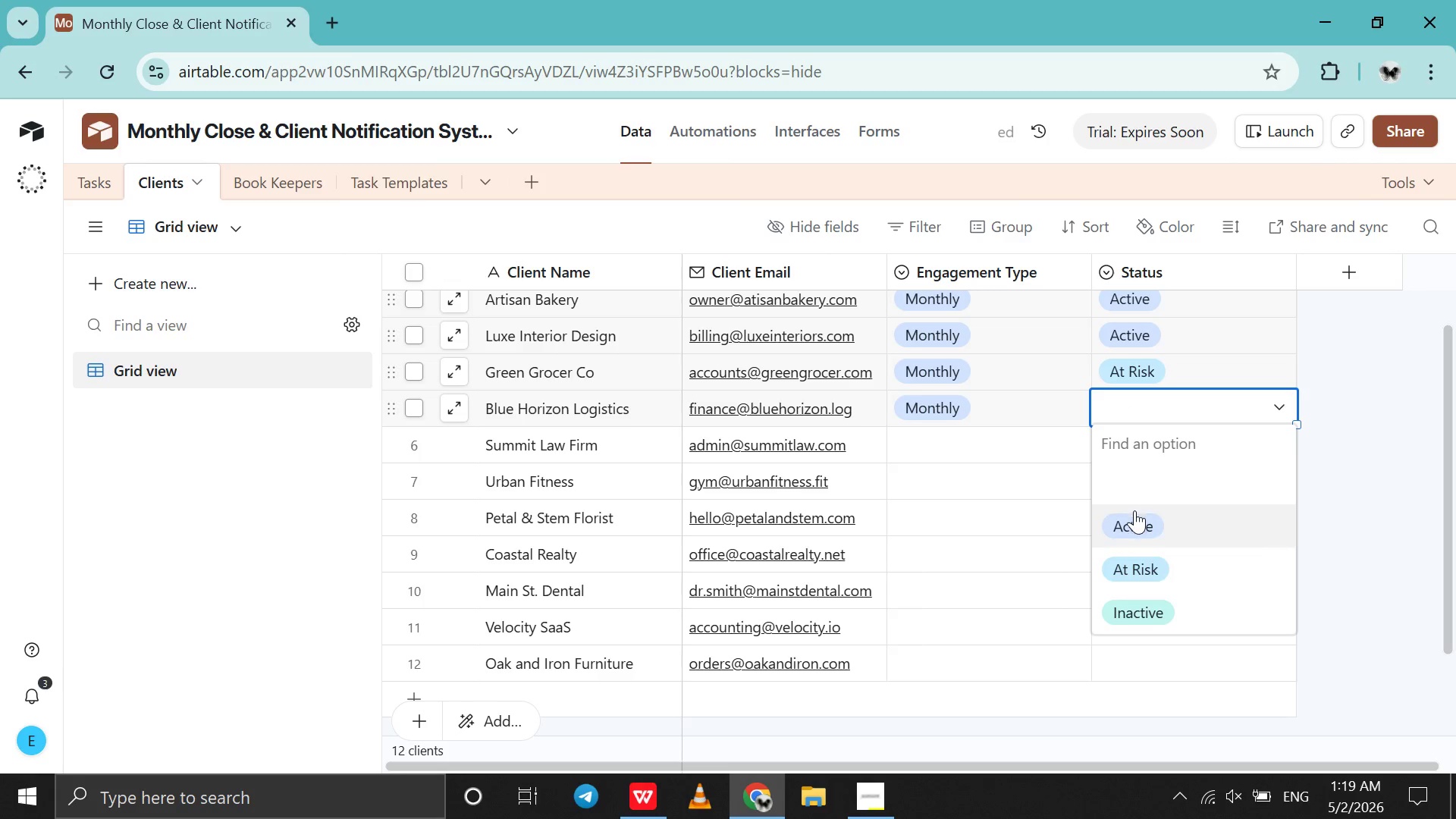 
left_click([1134, 510])
 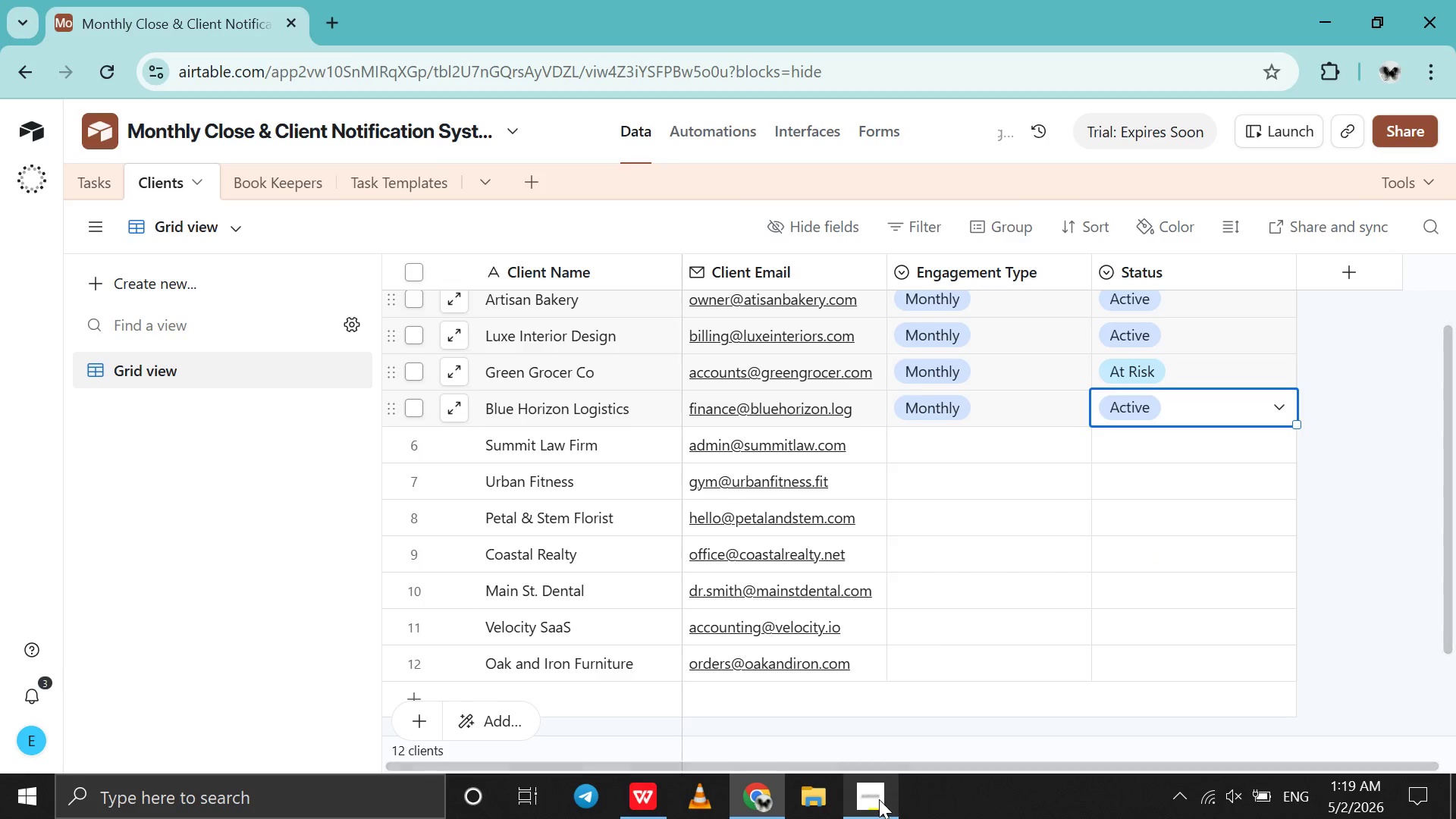 
left_click([879, 799])